 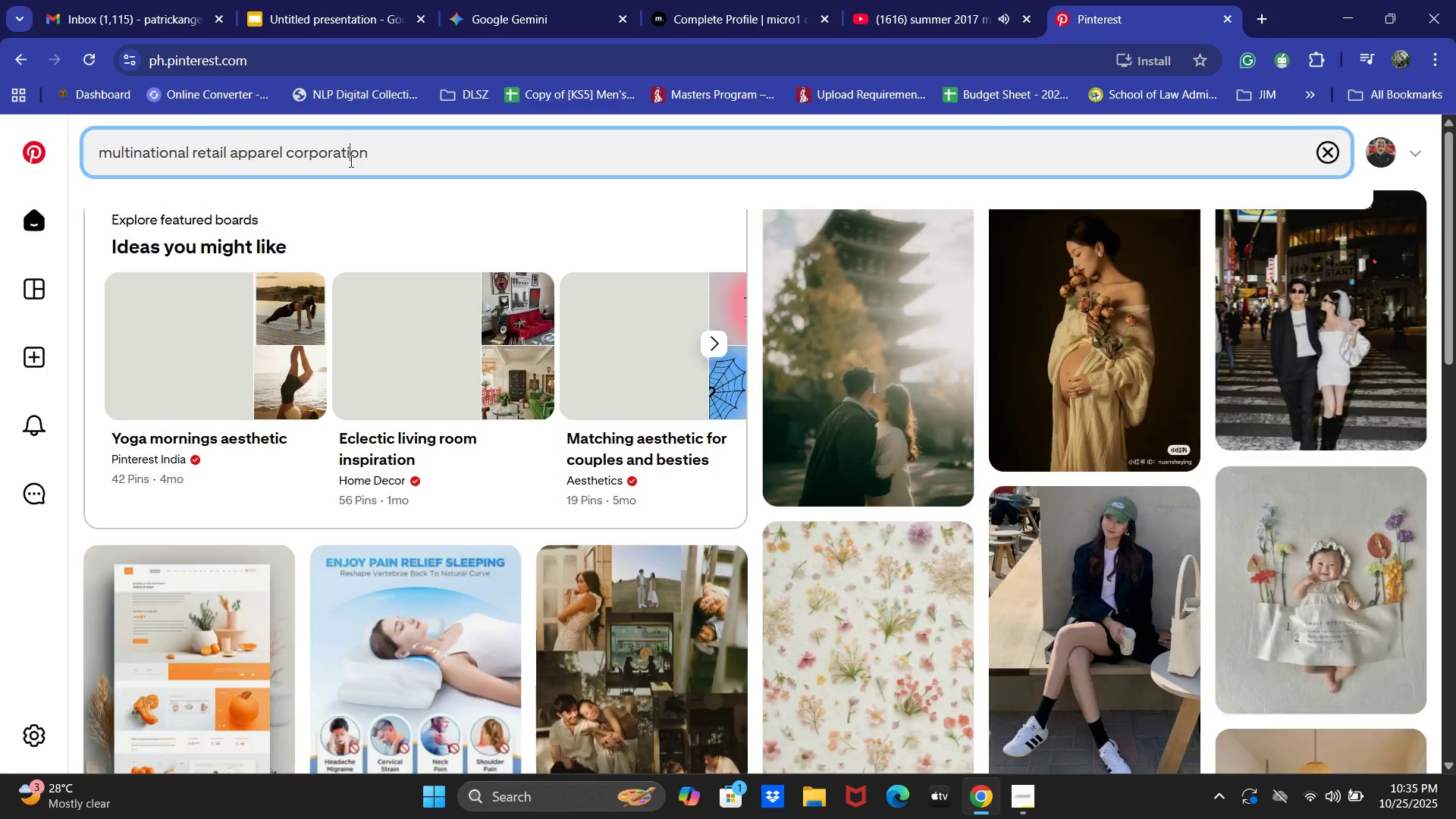 
key(Space)
 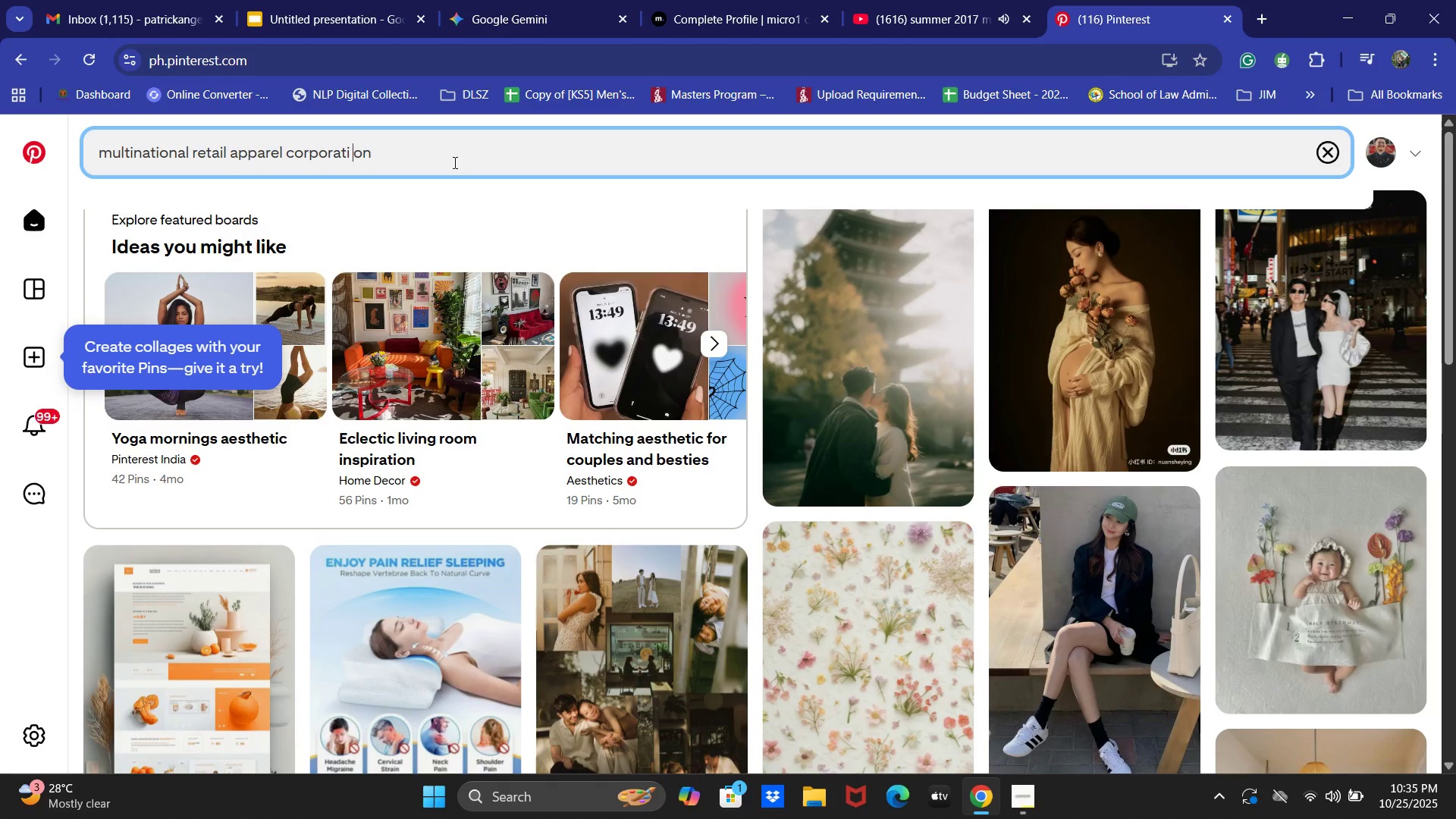 
key(Backspace)
 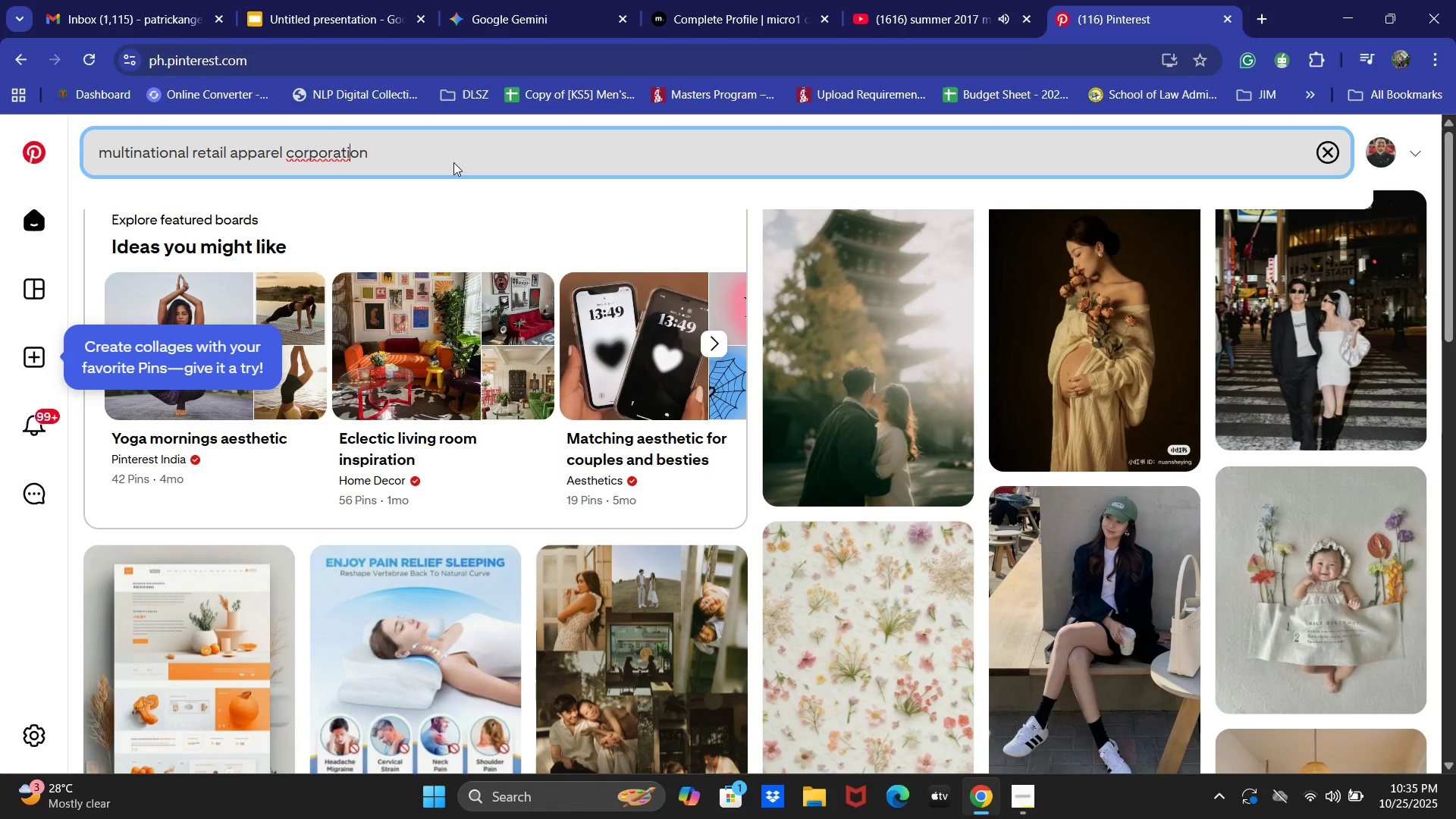 
key(ArrowRight)
 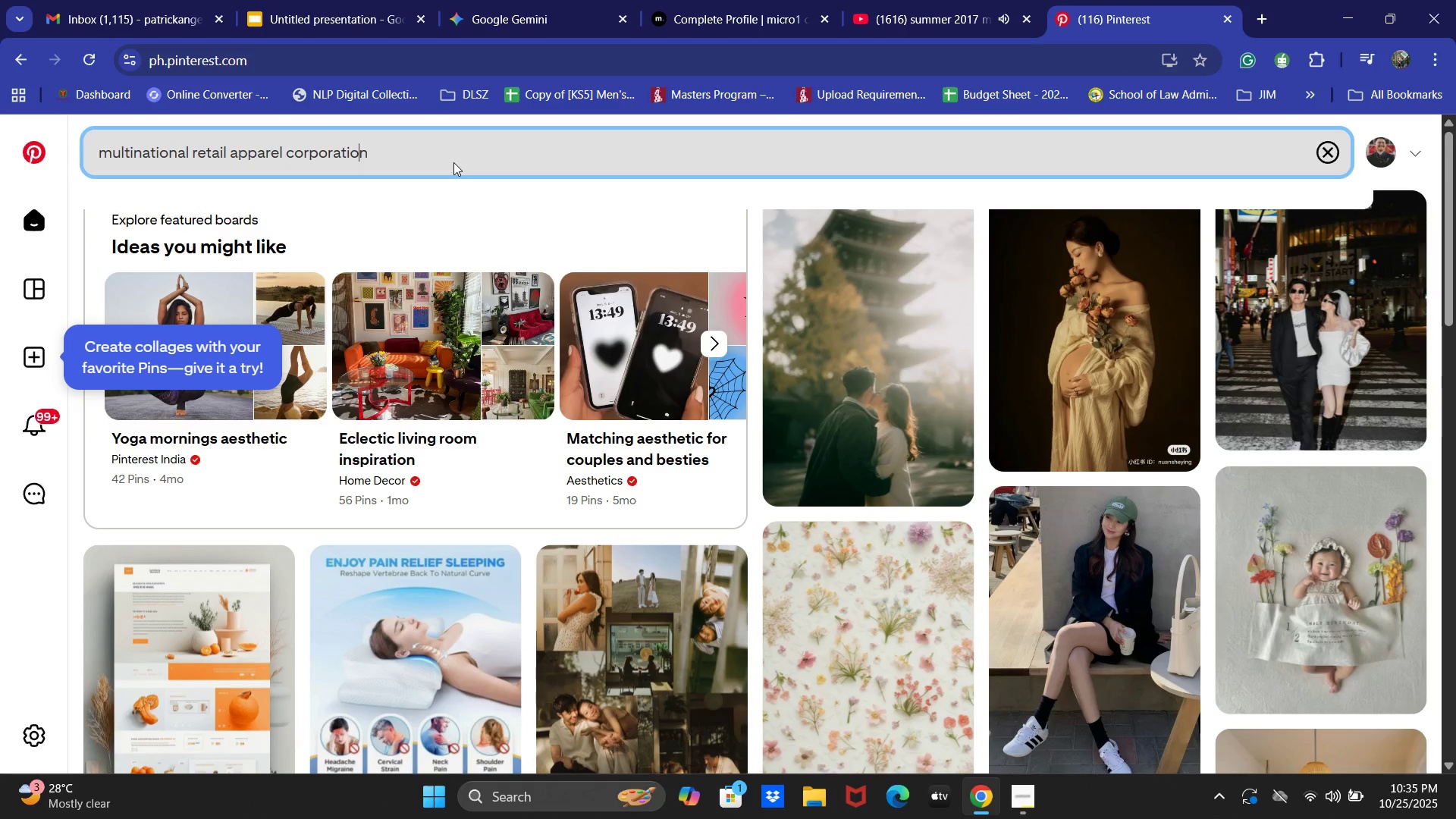 
key(ArrowRight)
 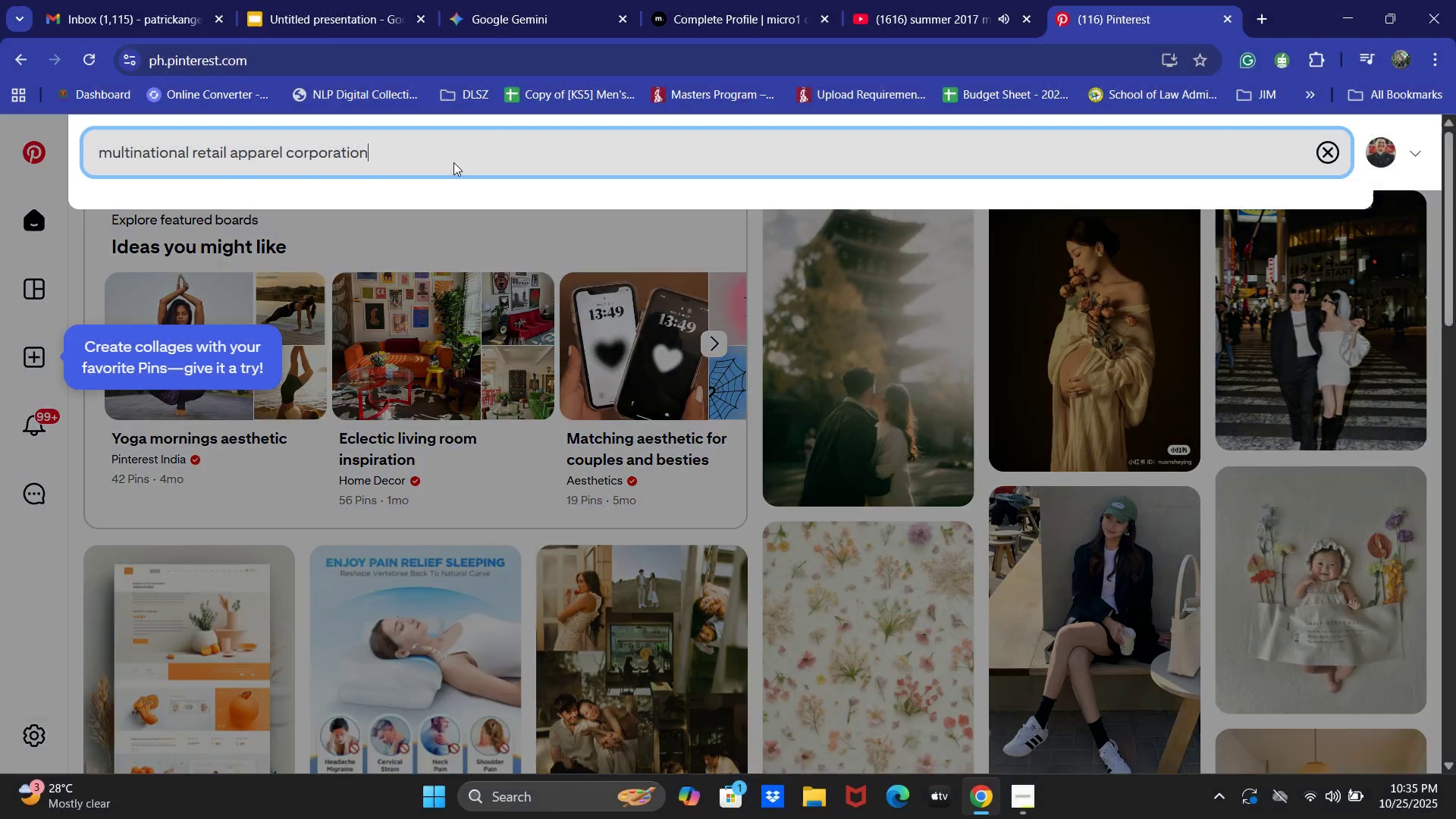 
key(ArrowRight)
 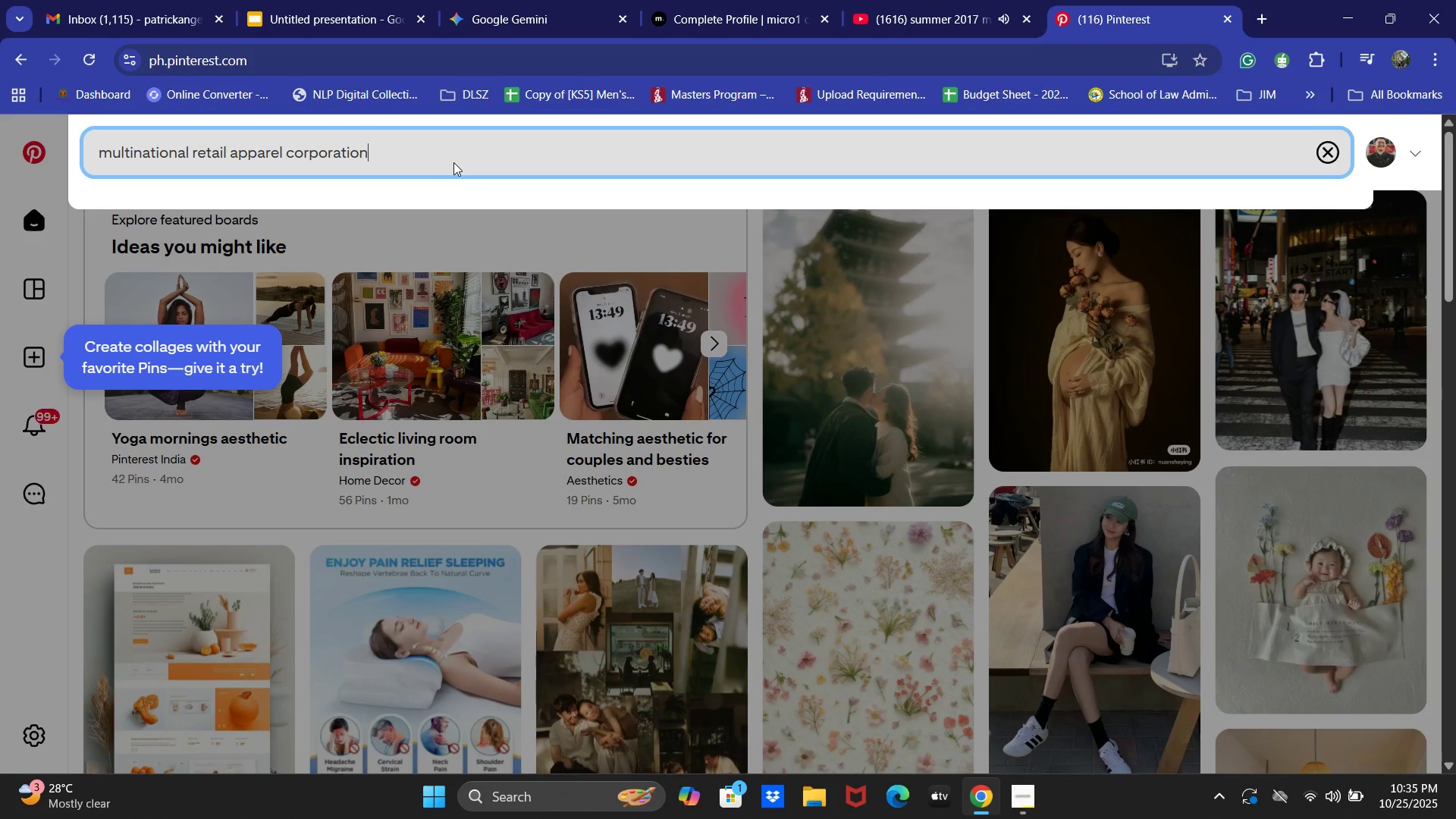 
type( presentatio)
 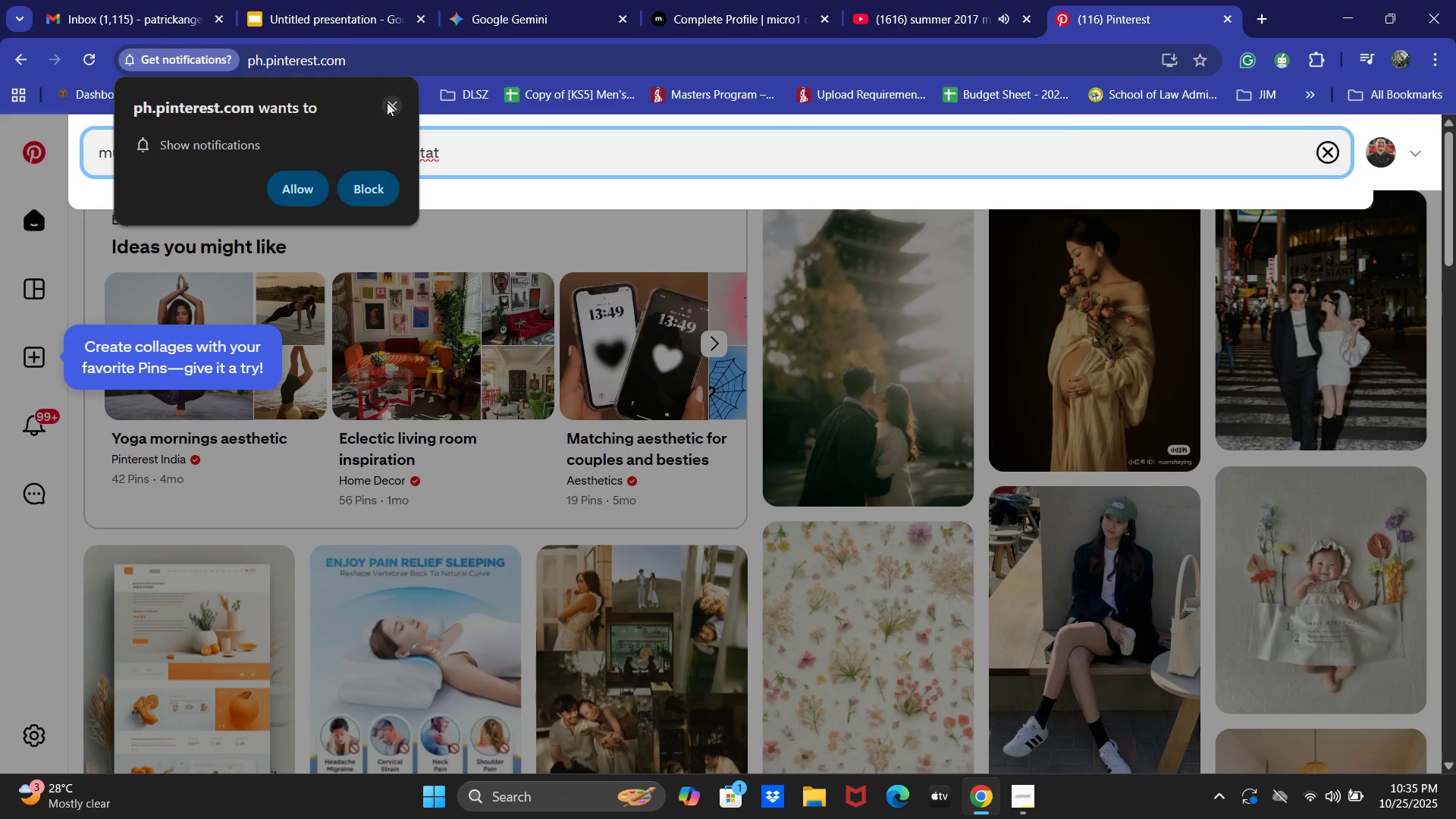 
double_click([466, 145])
 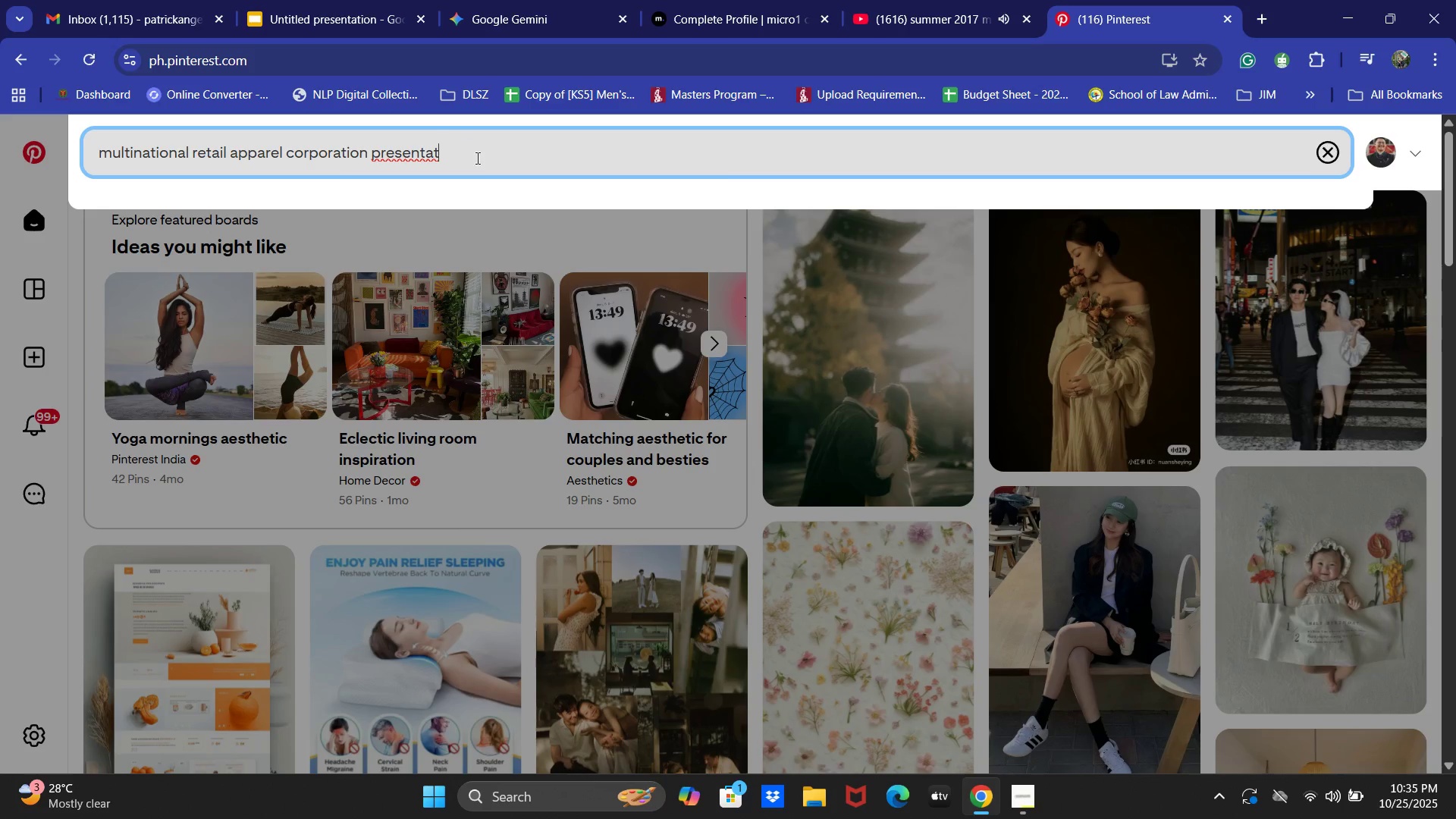 
type(ion idea)
 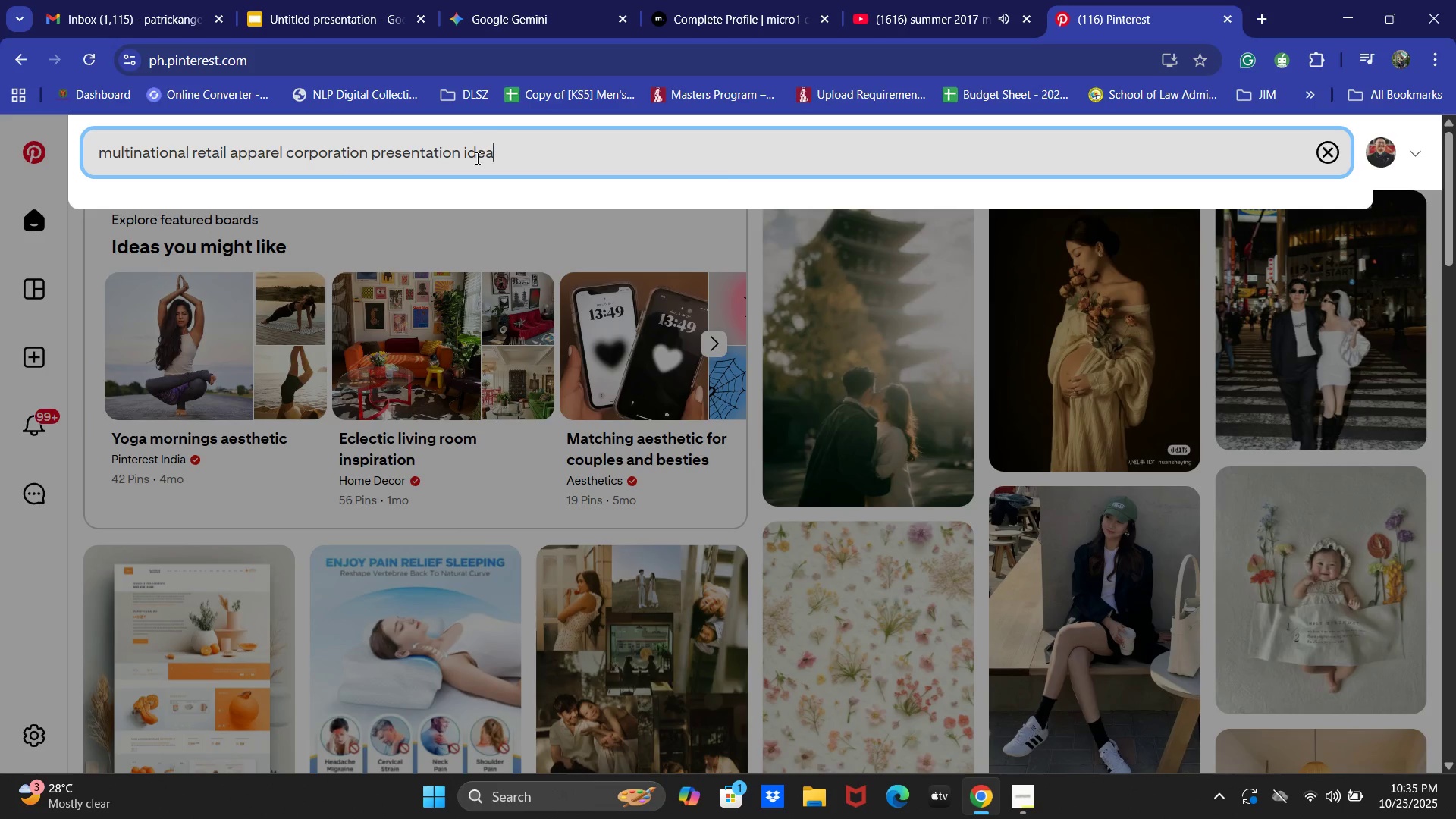 
key(Enter)
 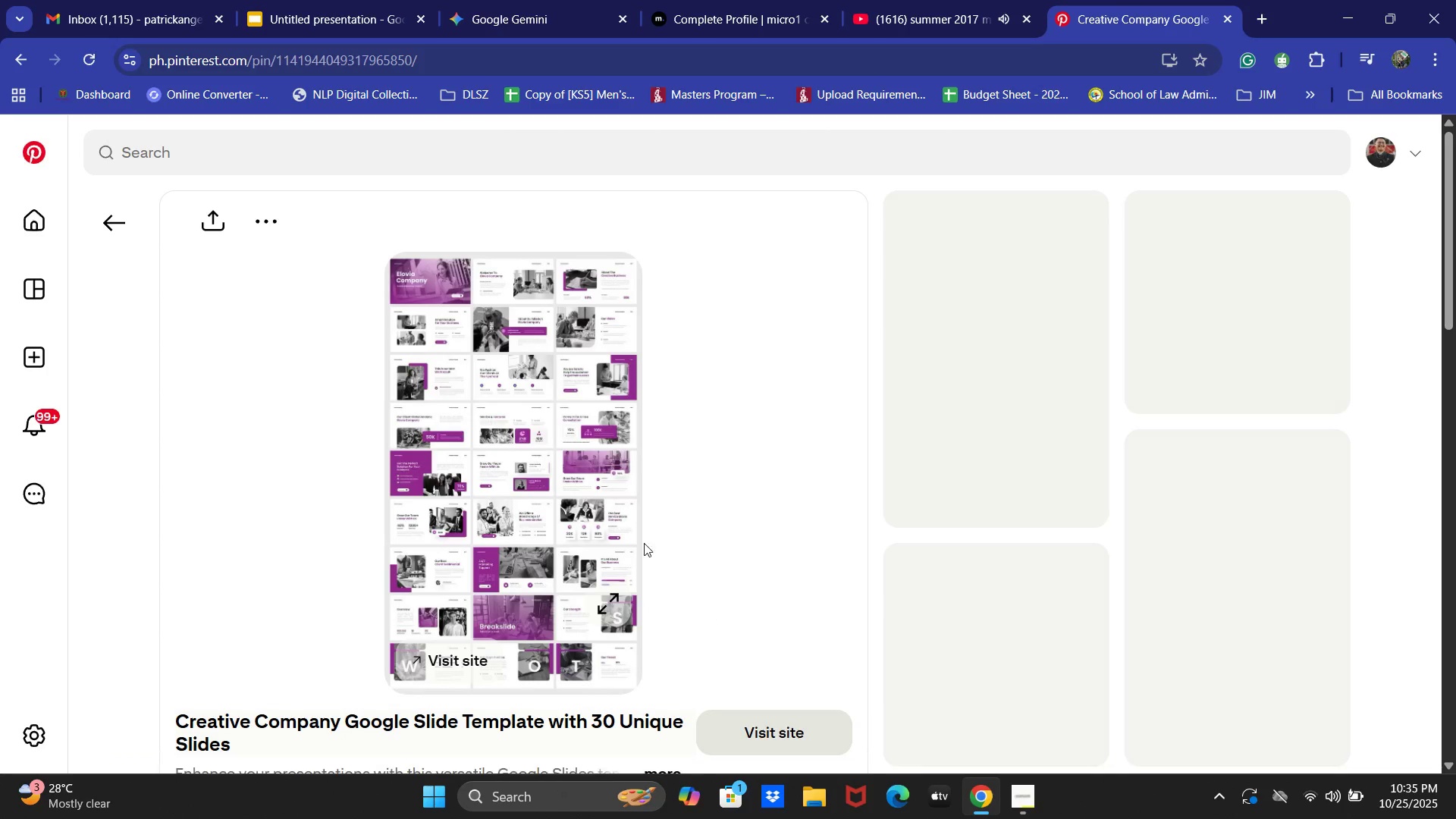 
wait(6.14)
 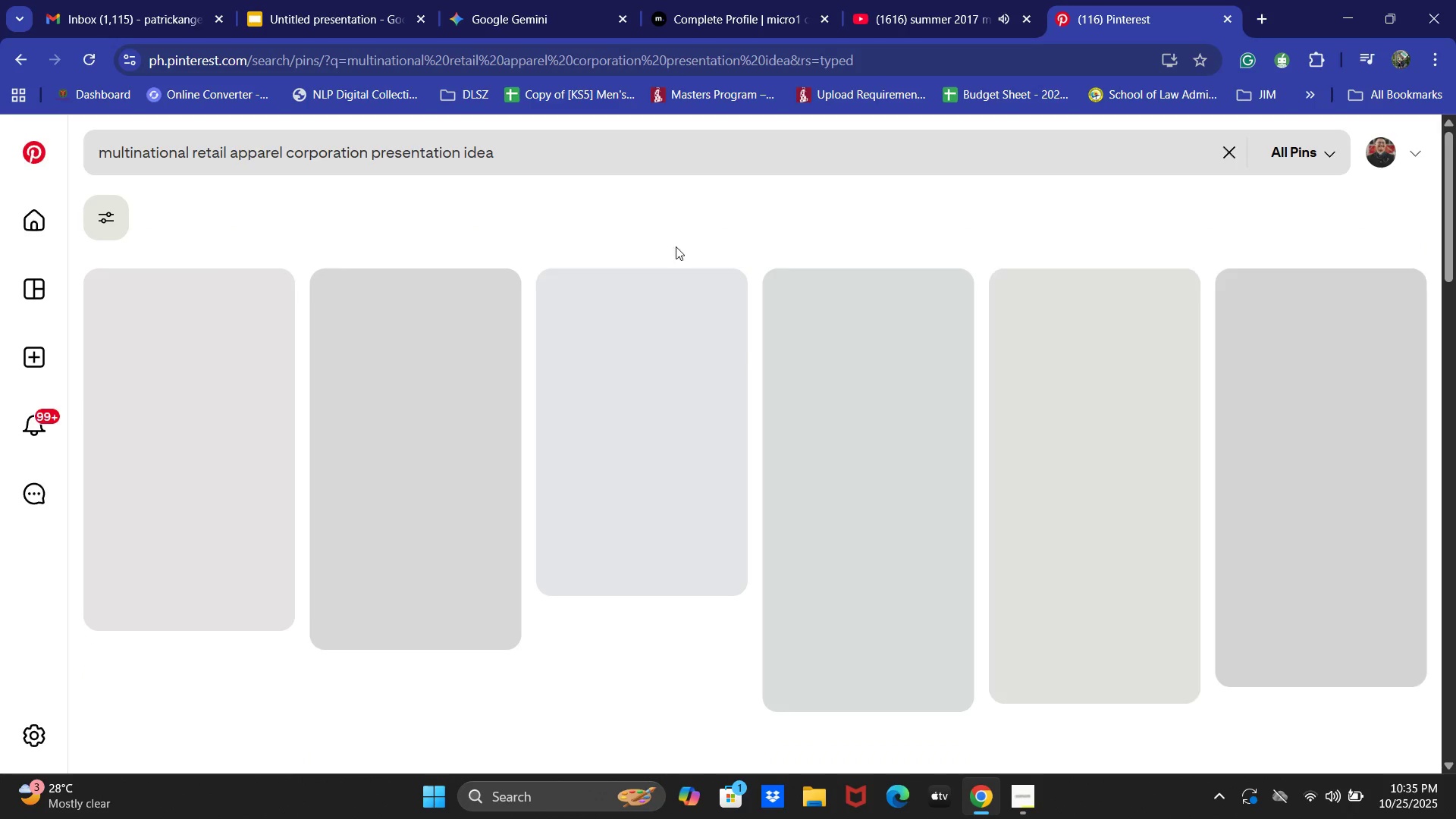 
left_click([562, 463])
 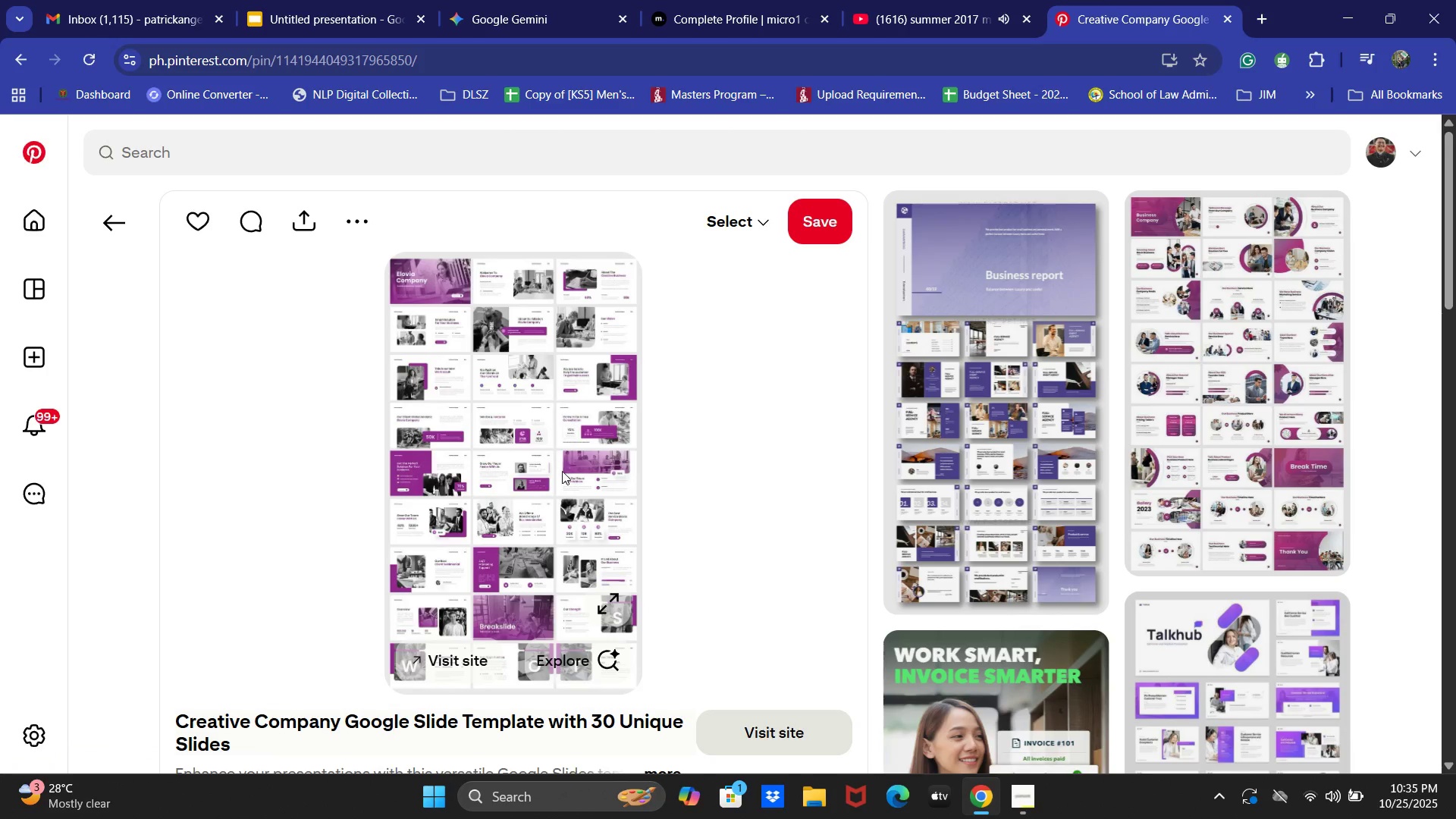 
scroll: coordinate [761, 475], scroll_direction: down, amount: 2.0
 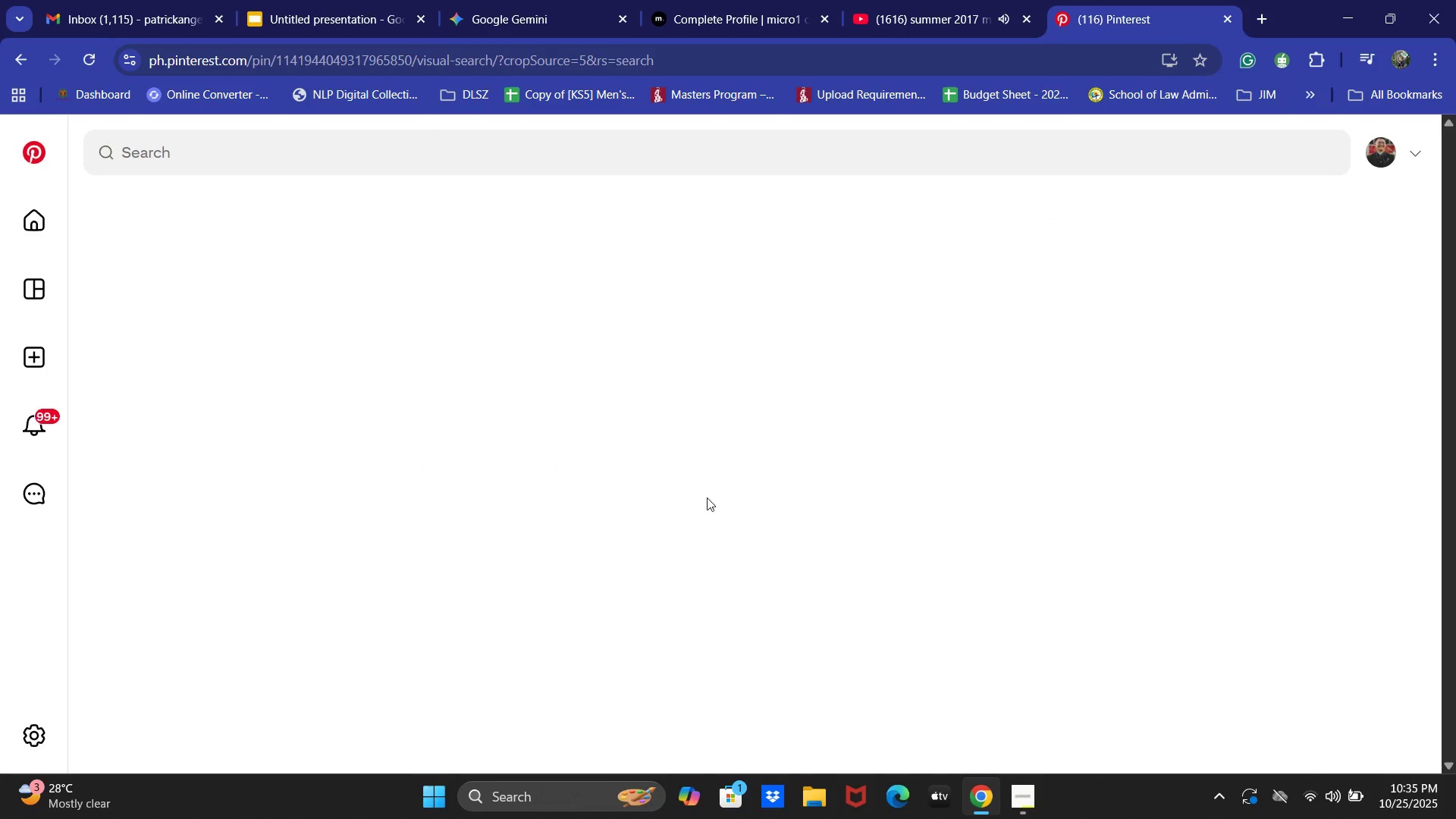 
mouse_move([563, 507])
 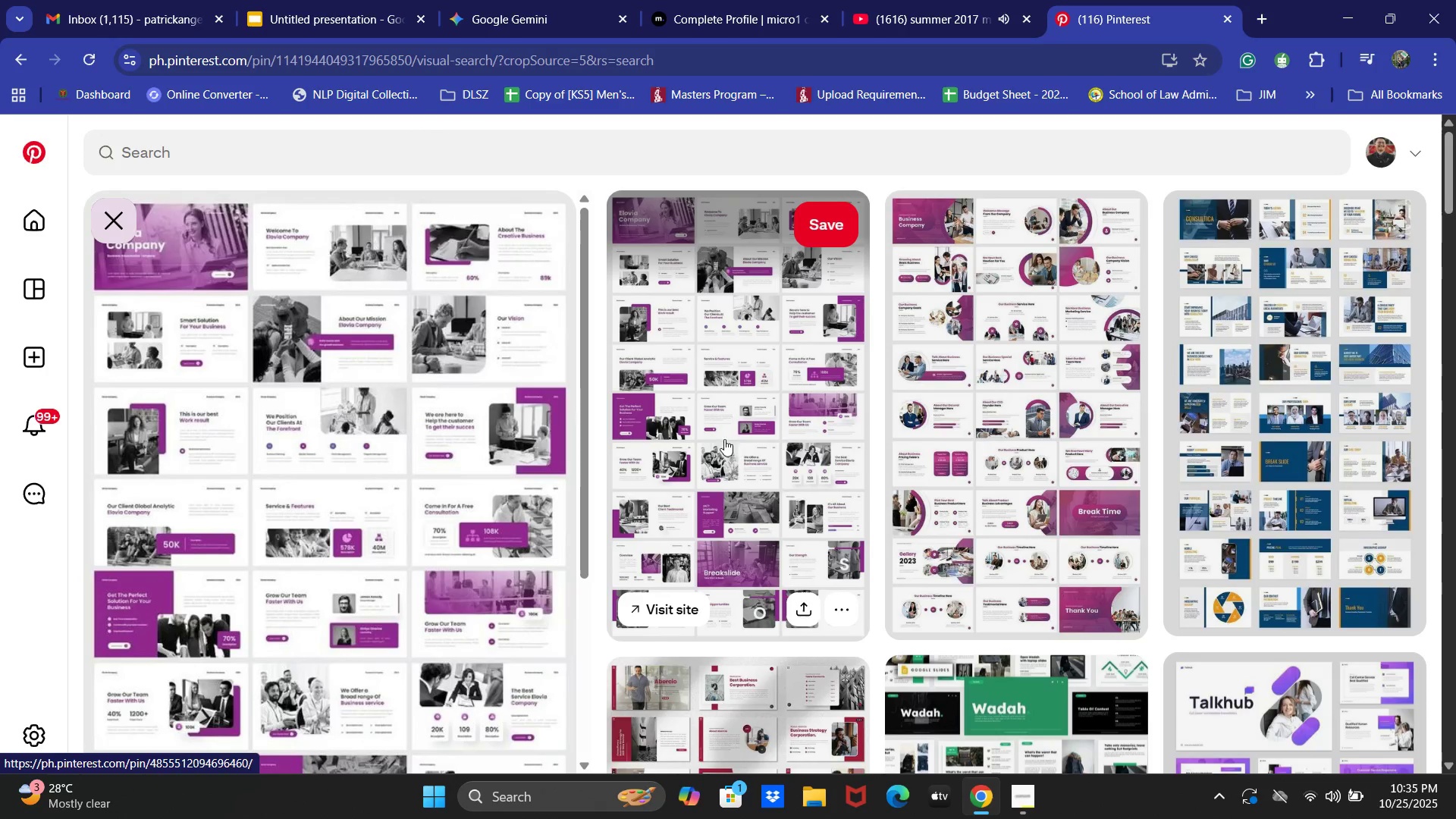 
scroll: coordinate [519, 453], scroll_direction: none, amount: 0.0
 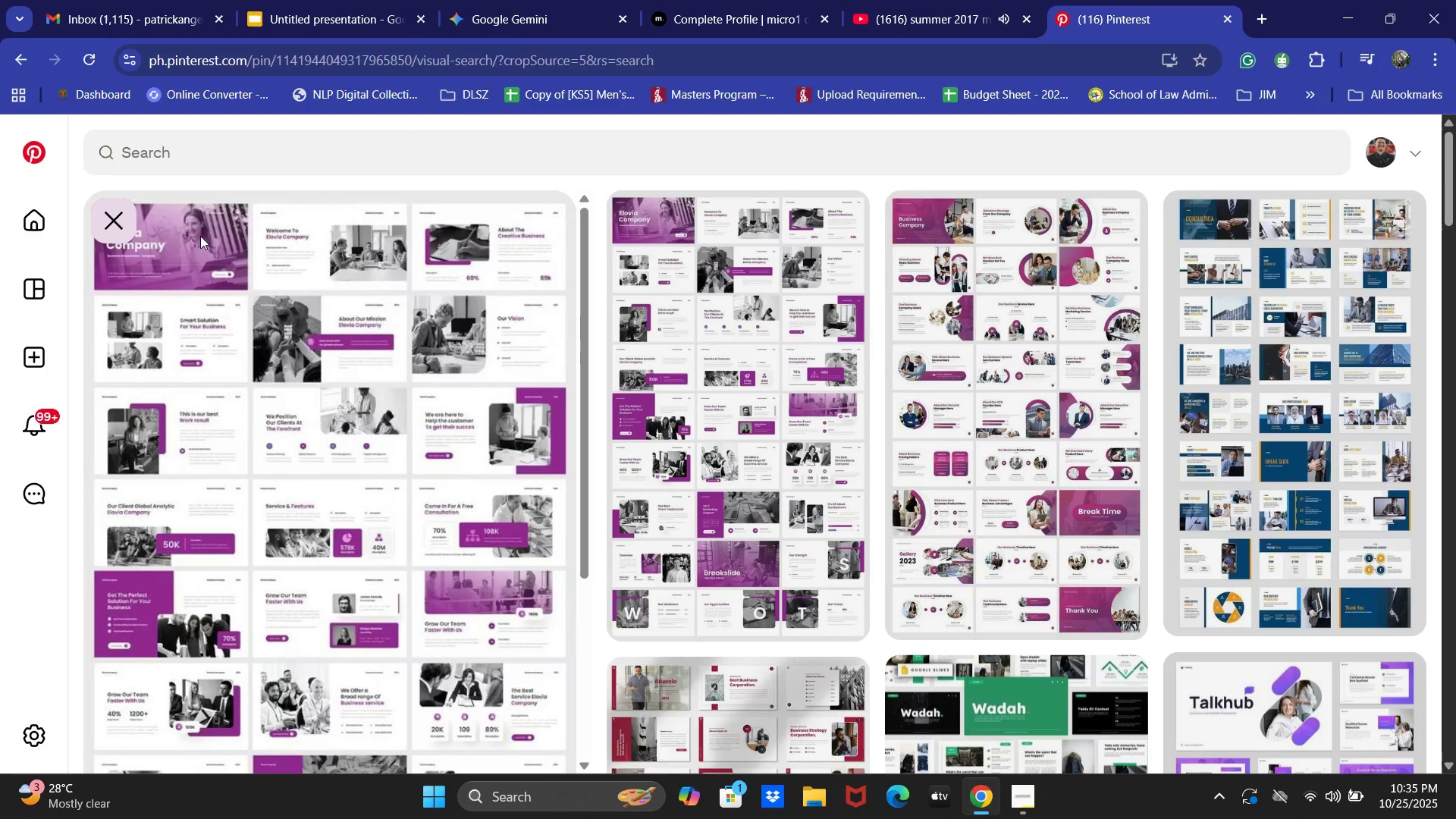 
left_click([203, 242])
 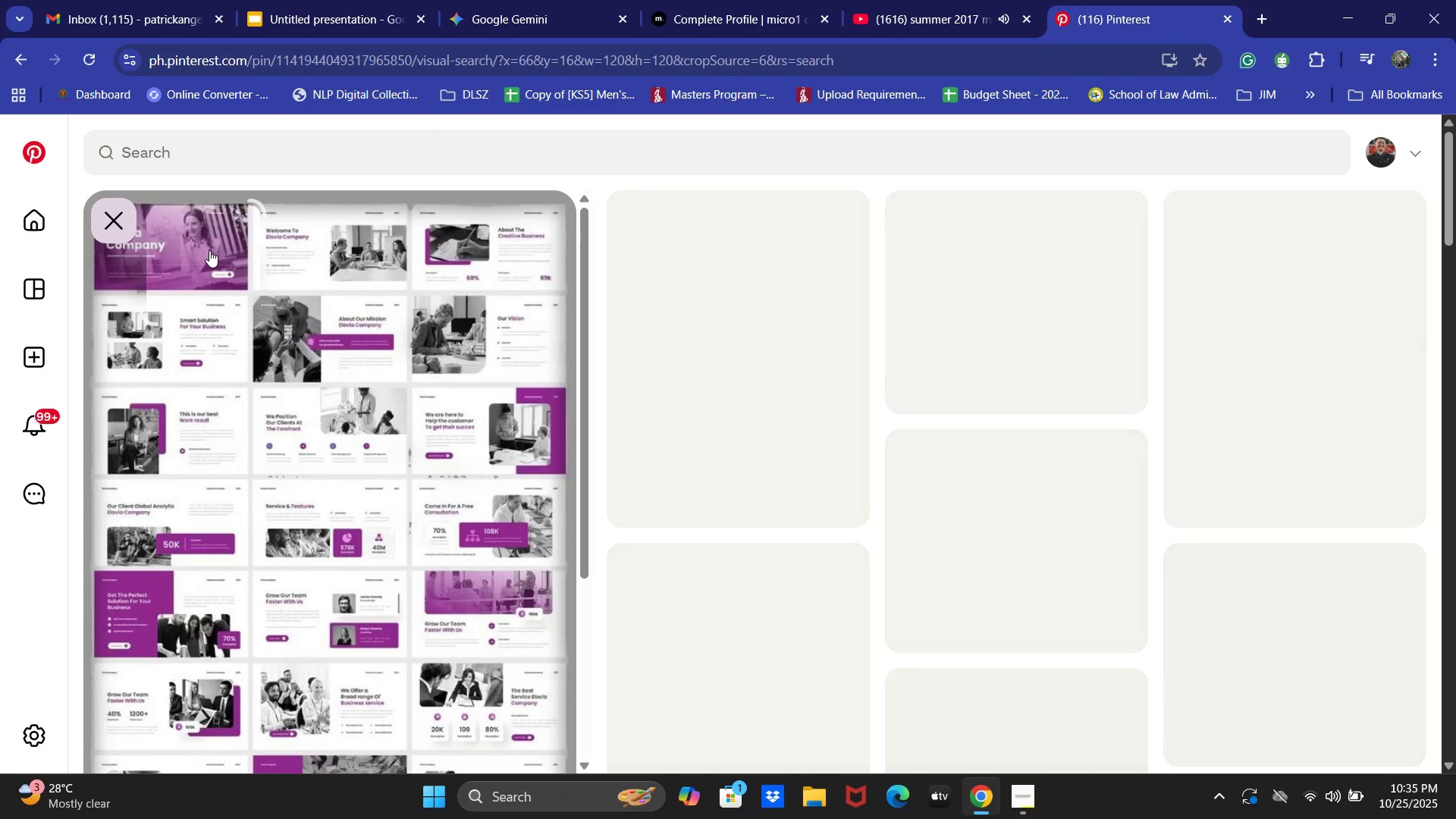 
left_click_drag(start_coordinate=[192, 248], to_coordinate=[180, 246])
 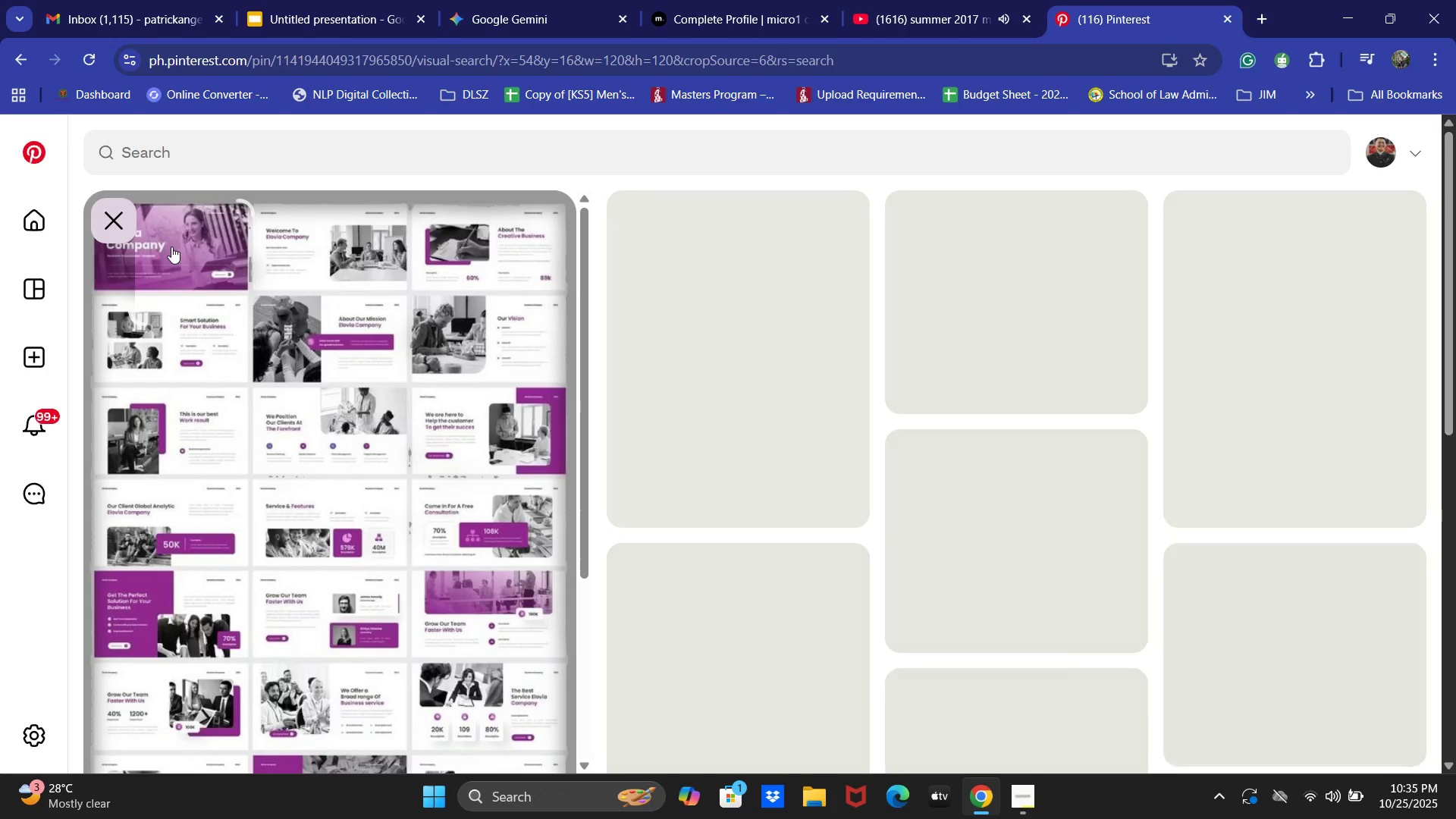 
left_click_drag(start_coordinate=[171, 246], to_coordinate=[149, 248])
 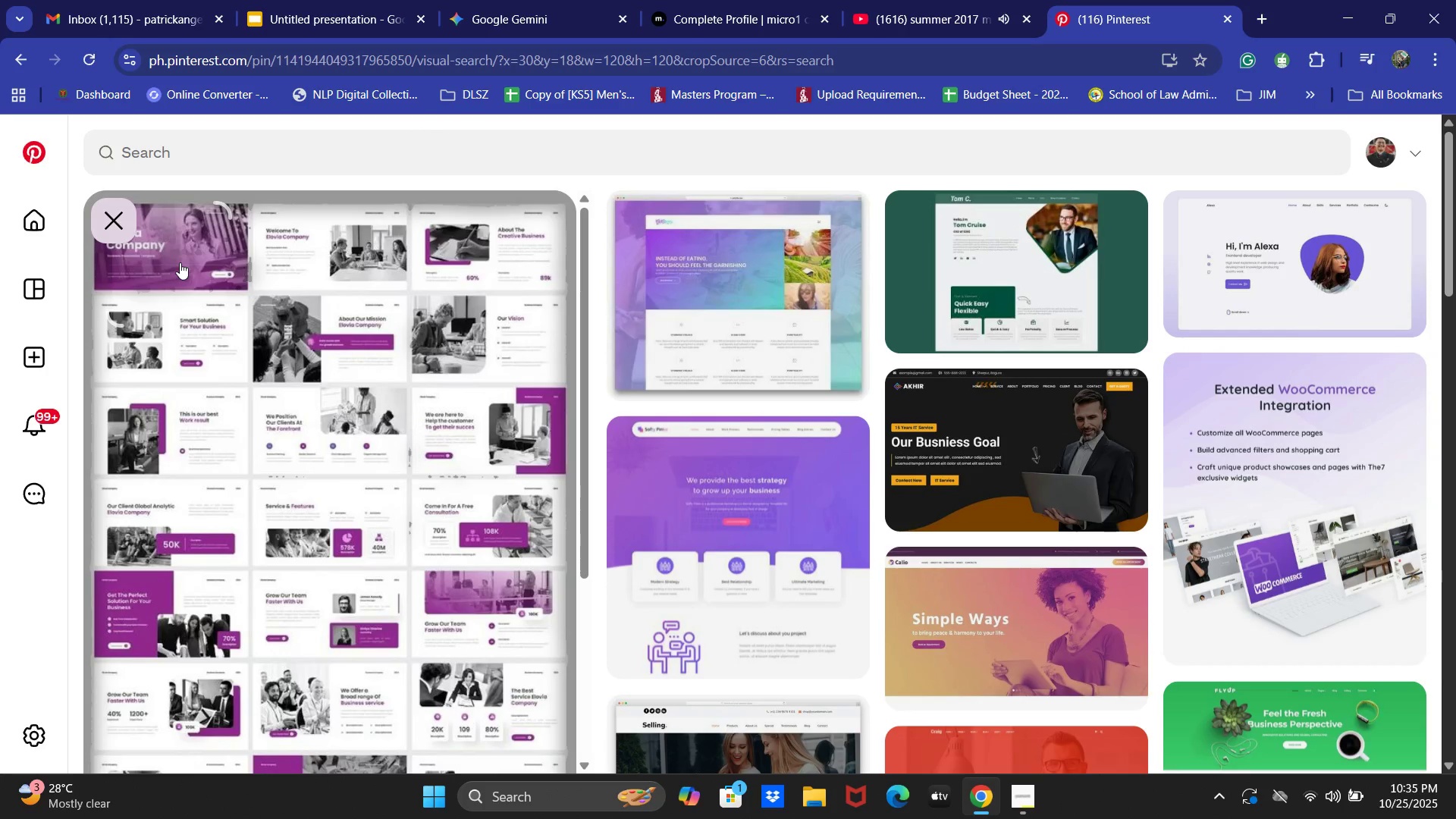 
scroll: coordinate [1185, 517], scroll_direction: none, amount: 0.0
 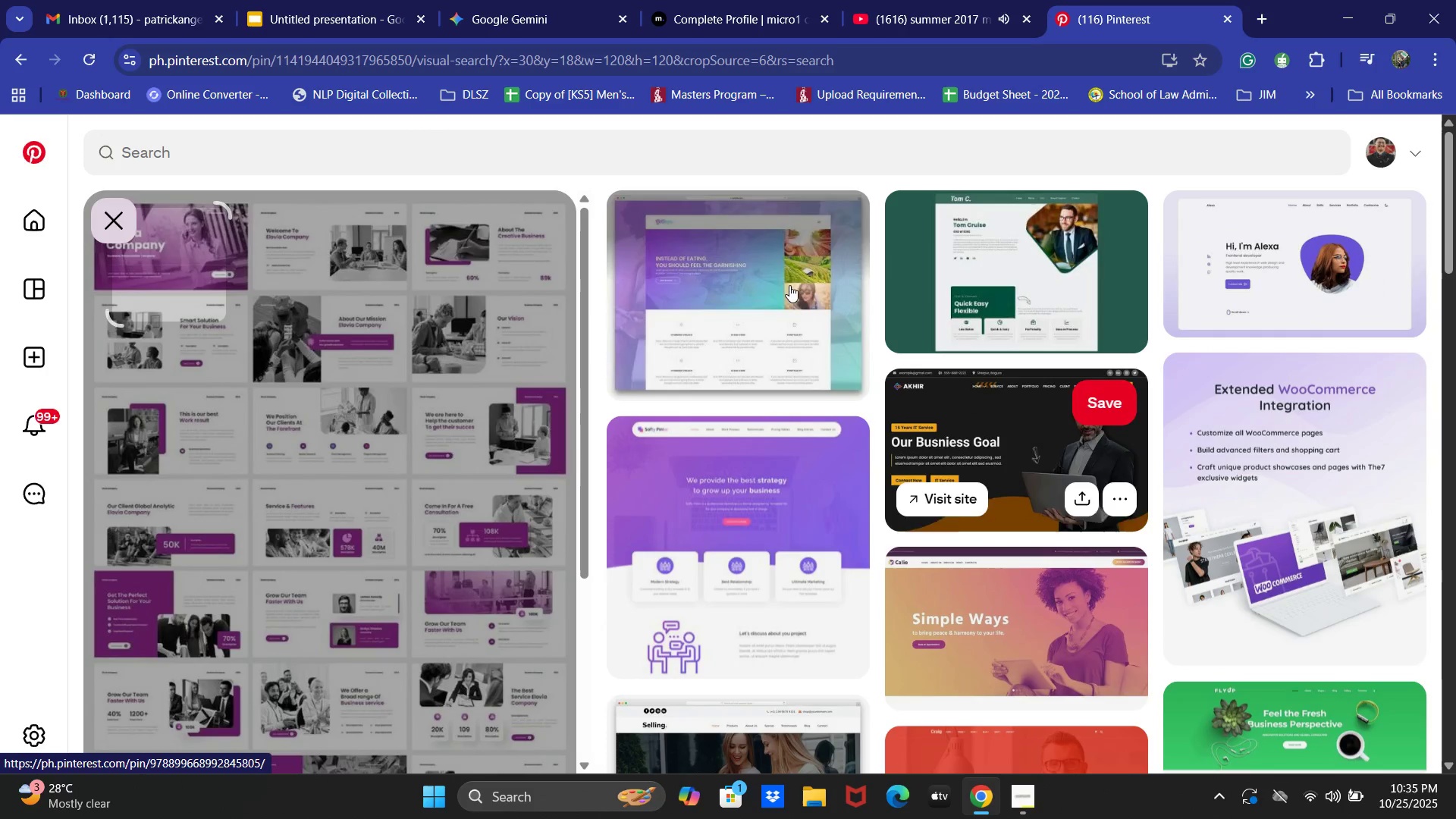 
left_click([777, 278])
 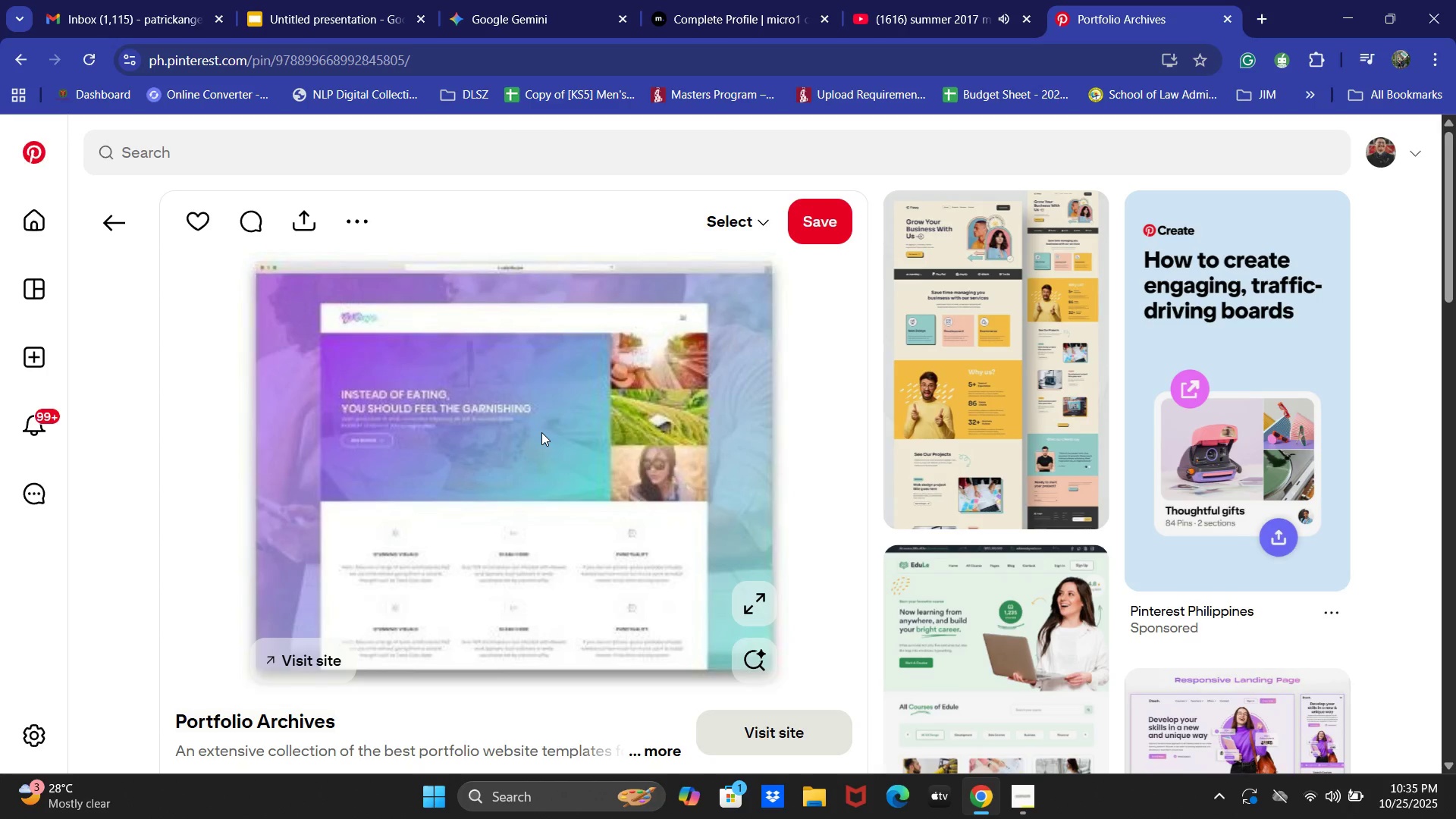 
wait(7.17)
 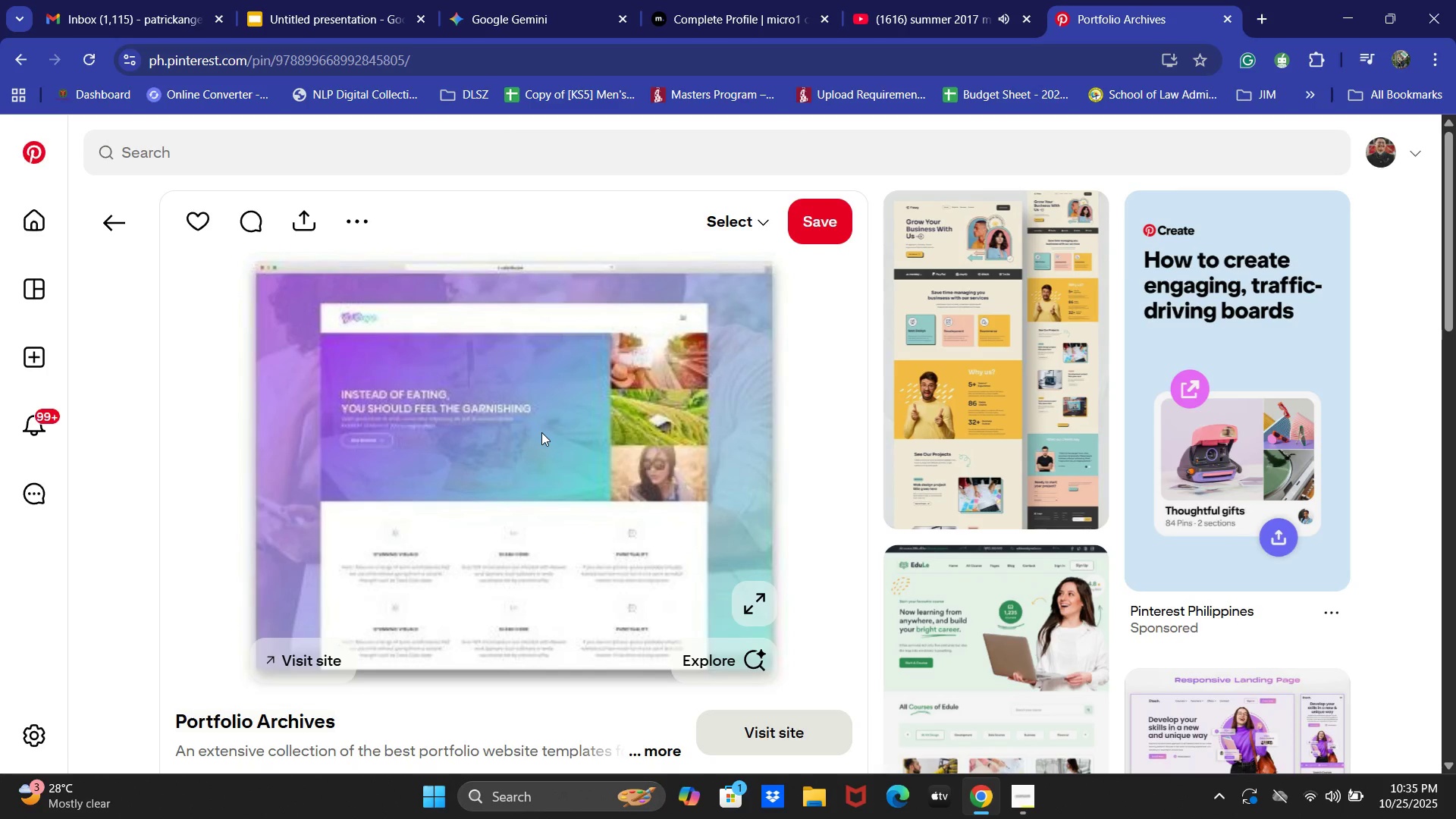 
left_click([1257, 30])
 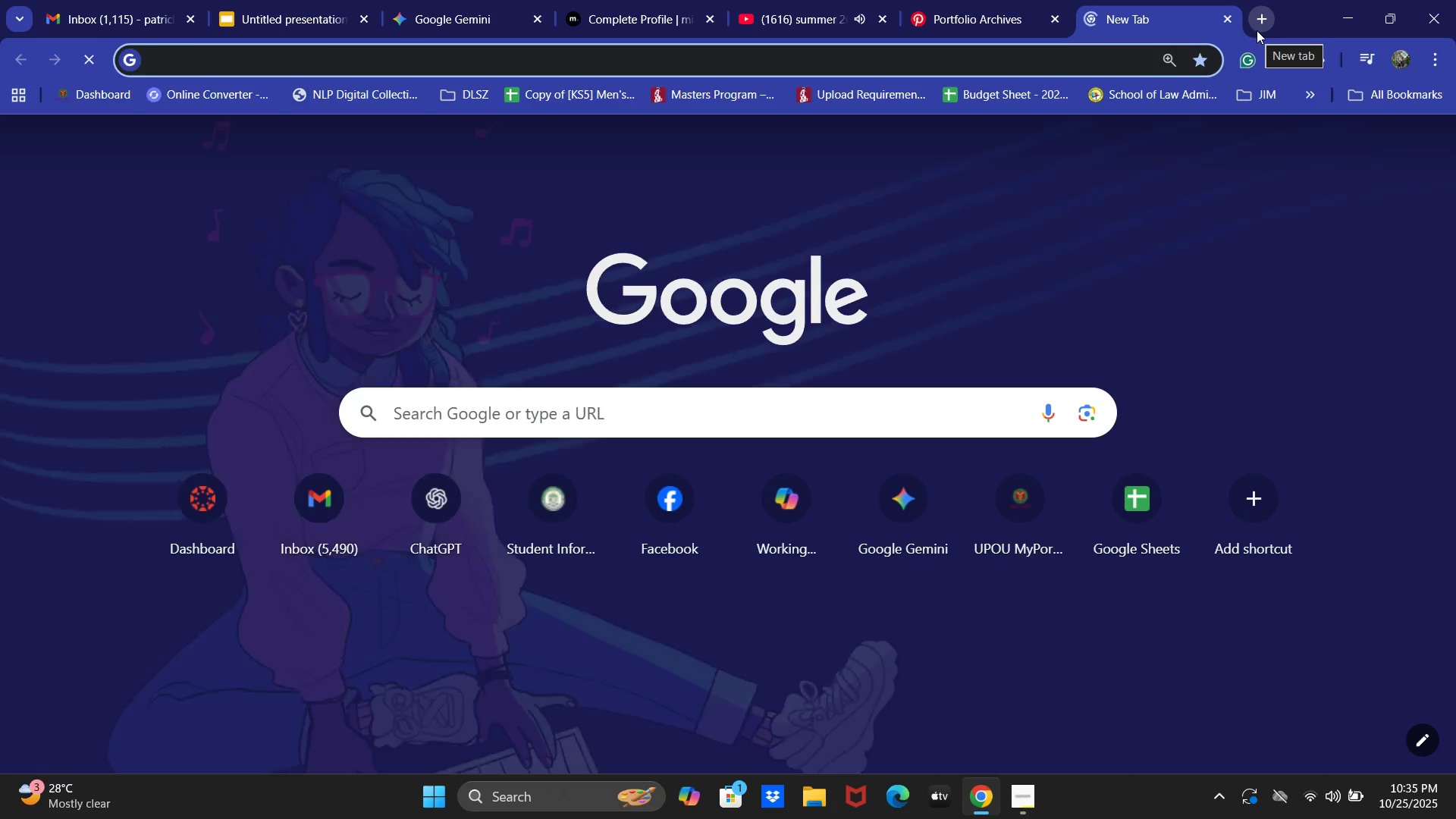 
type(flatic)
 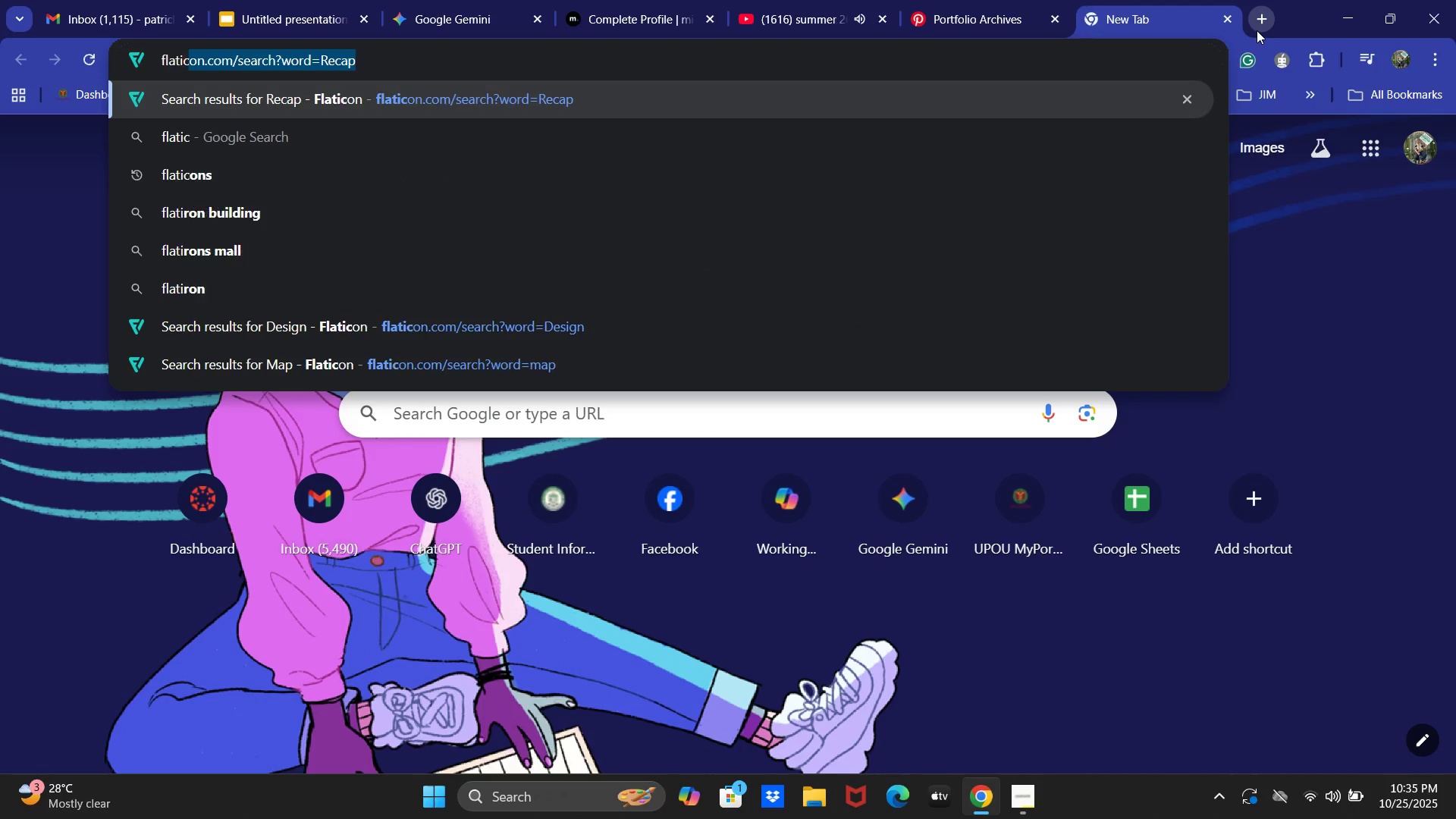 
key(Enter)
 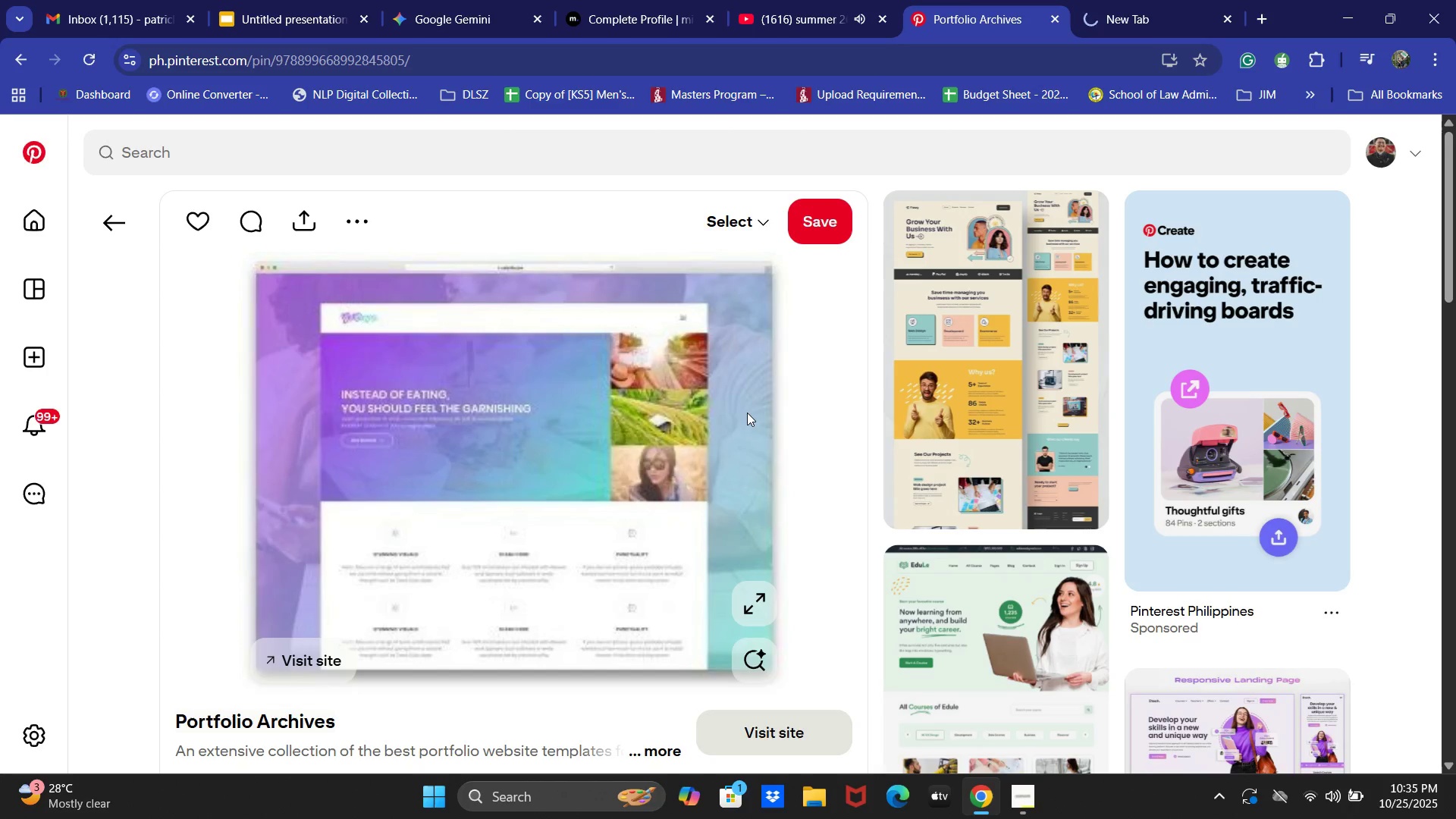 
scroll: coordinate [683, 438], scroll_direction: none, amount: 0.0
 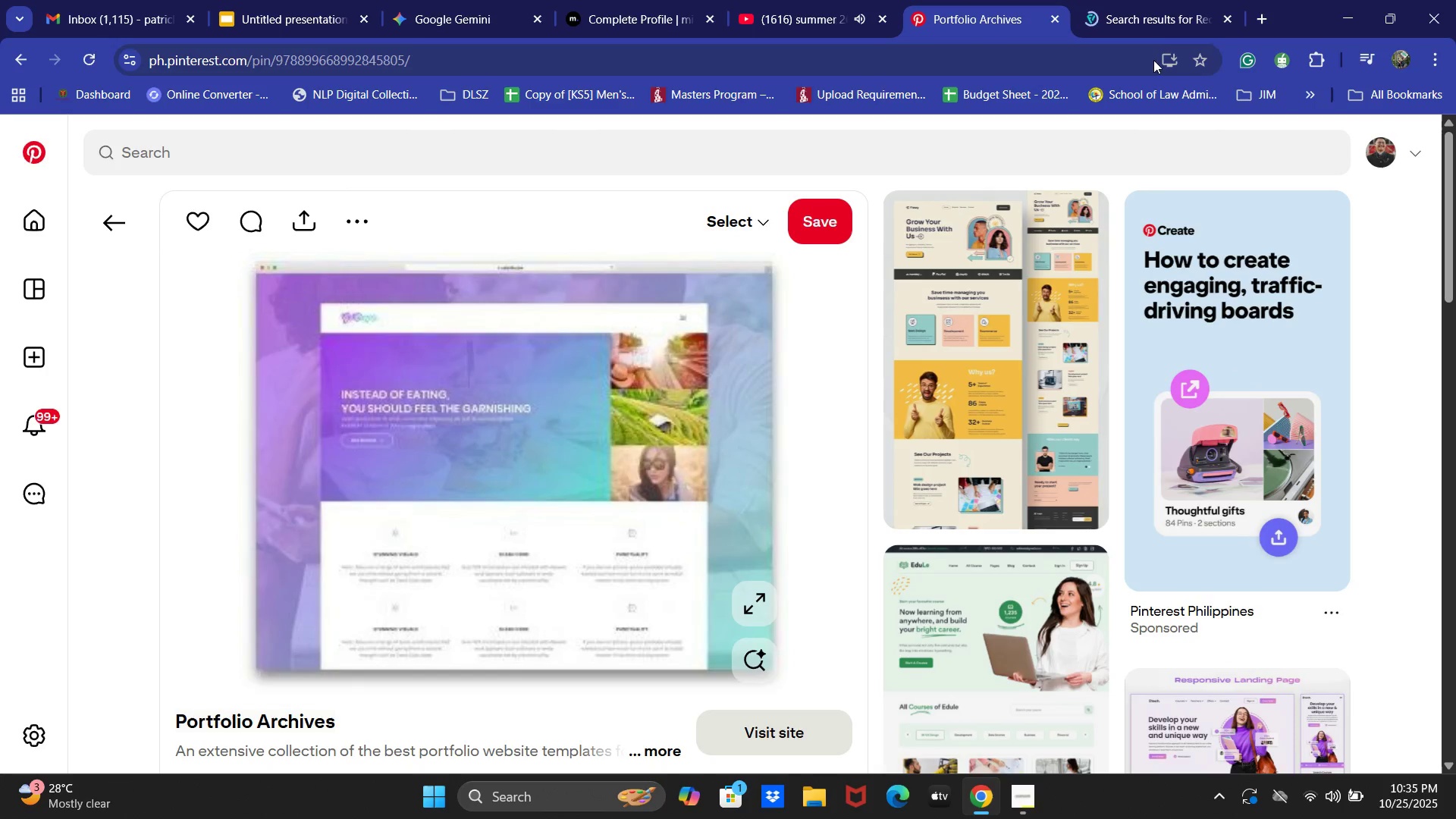 
left_click_drag(start_coordinate=[1156, 27], to_coordinate=[598, 0])
 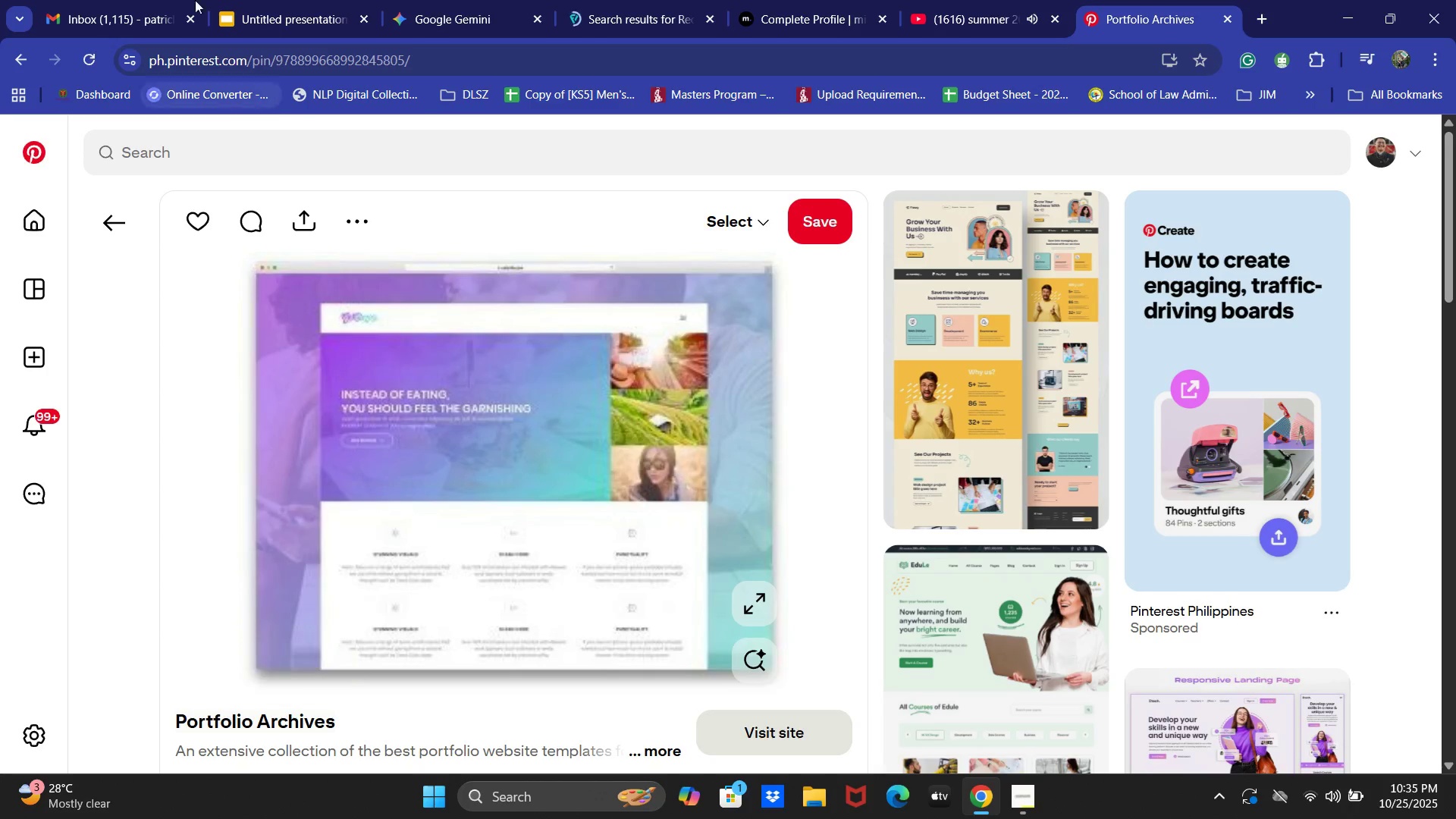 
double_click([457, 0])
 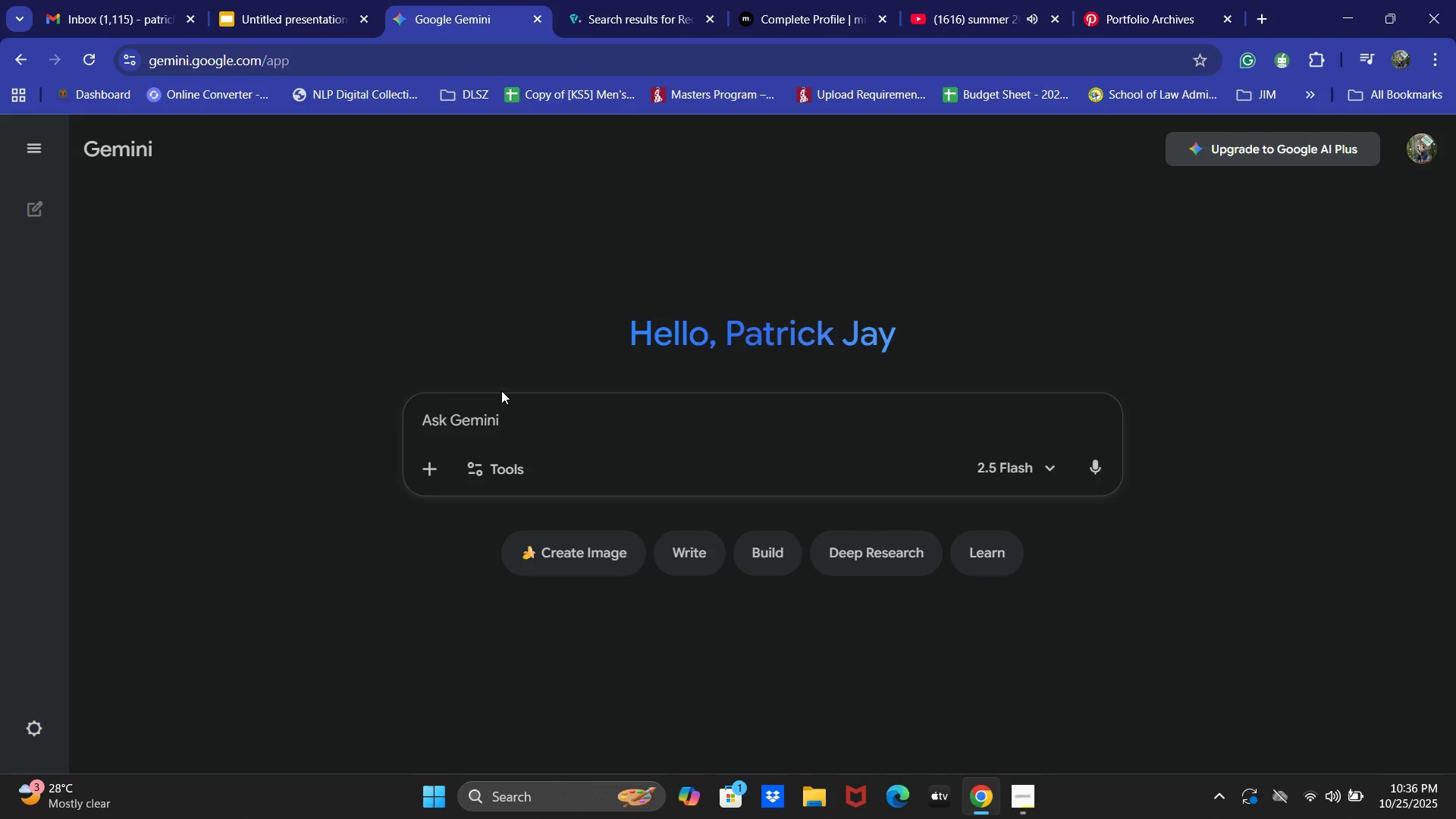 
double_click([496, 413])
 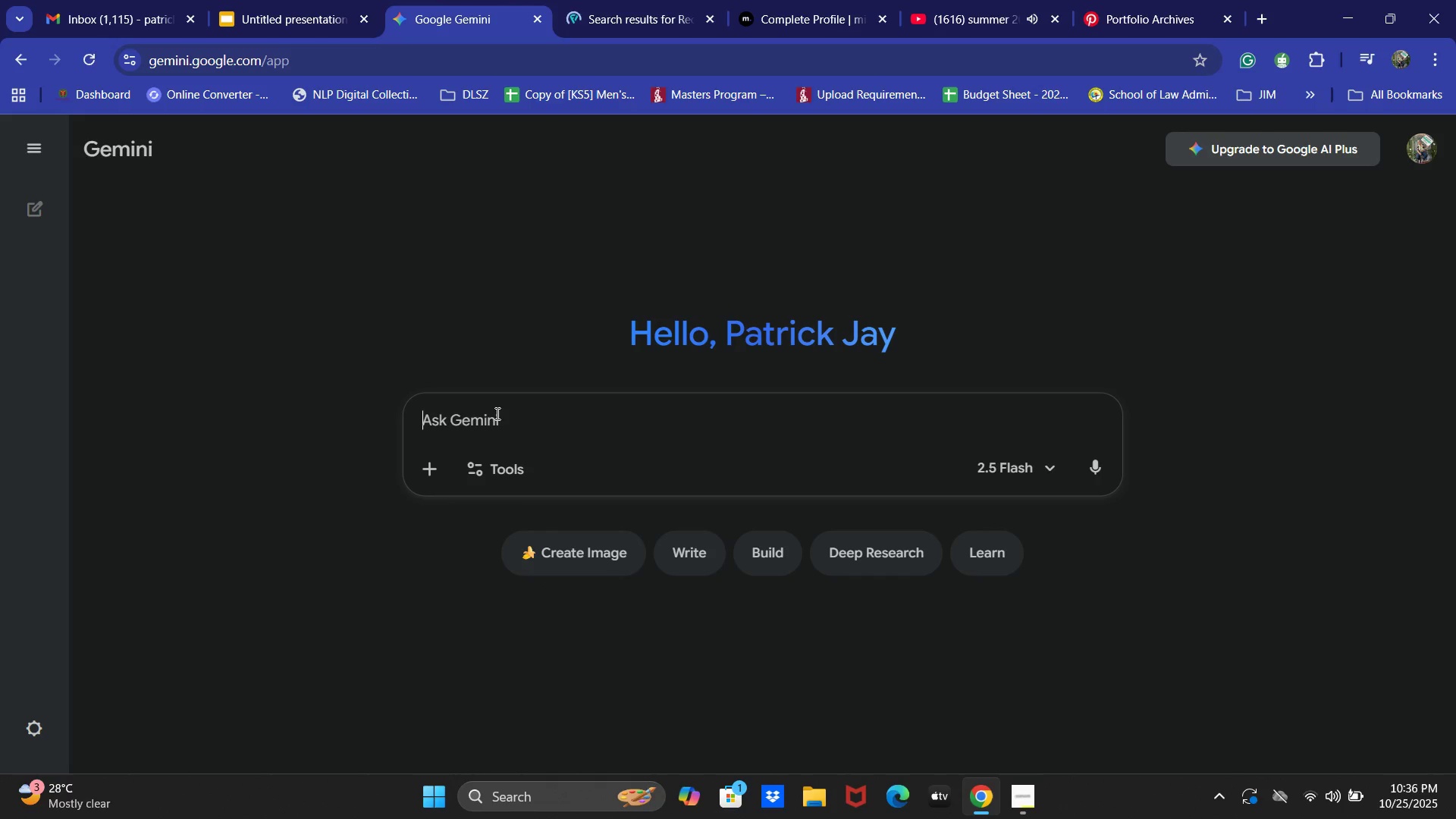 
type(Geb)
key(Backspace)
type(nerate a)
key(Backspace)
key(Backspace)
key(Backspace)
key(Backspace)
key(Backspace)
 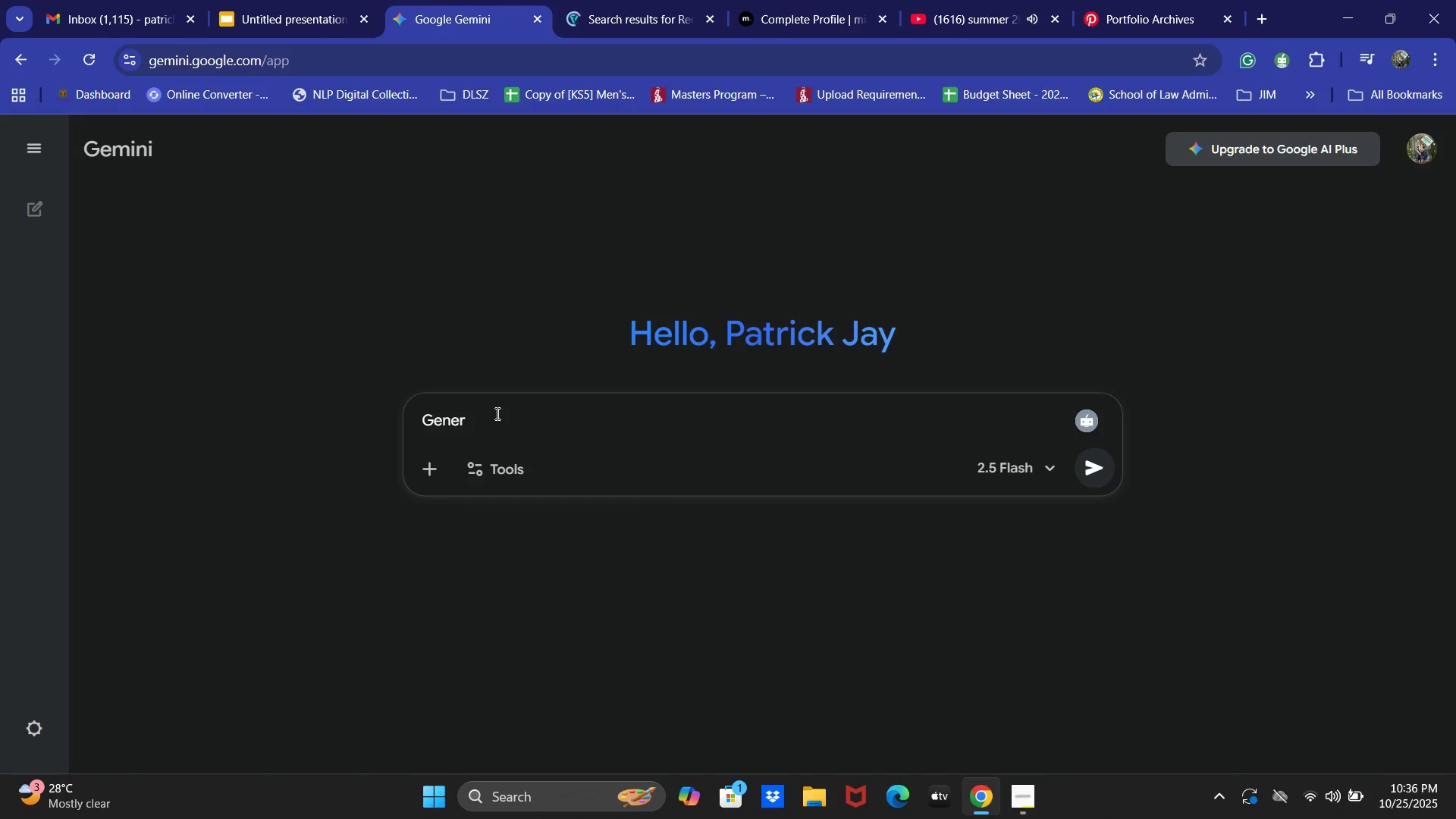 
key(Control+ControlLeft)
 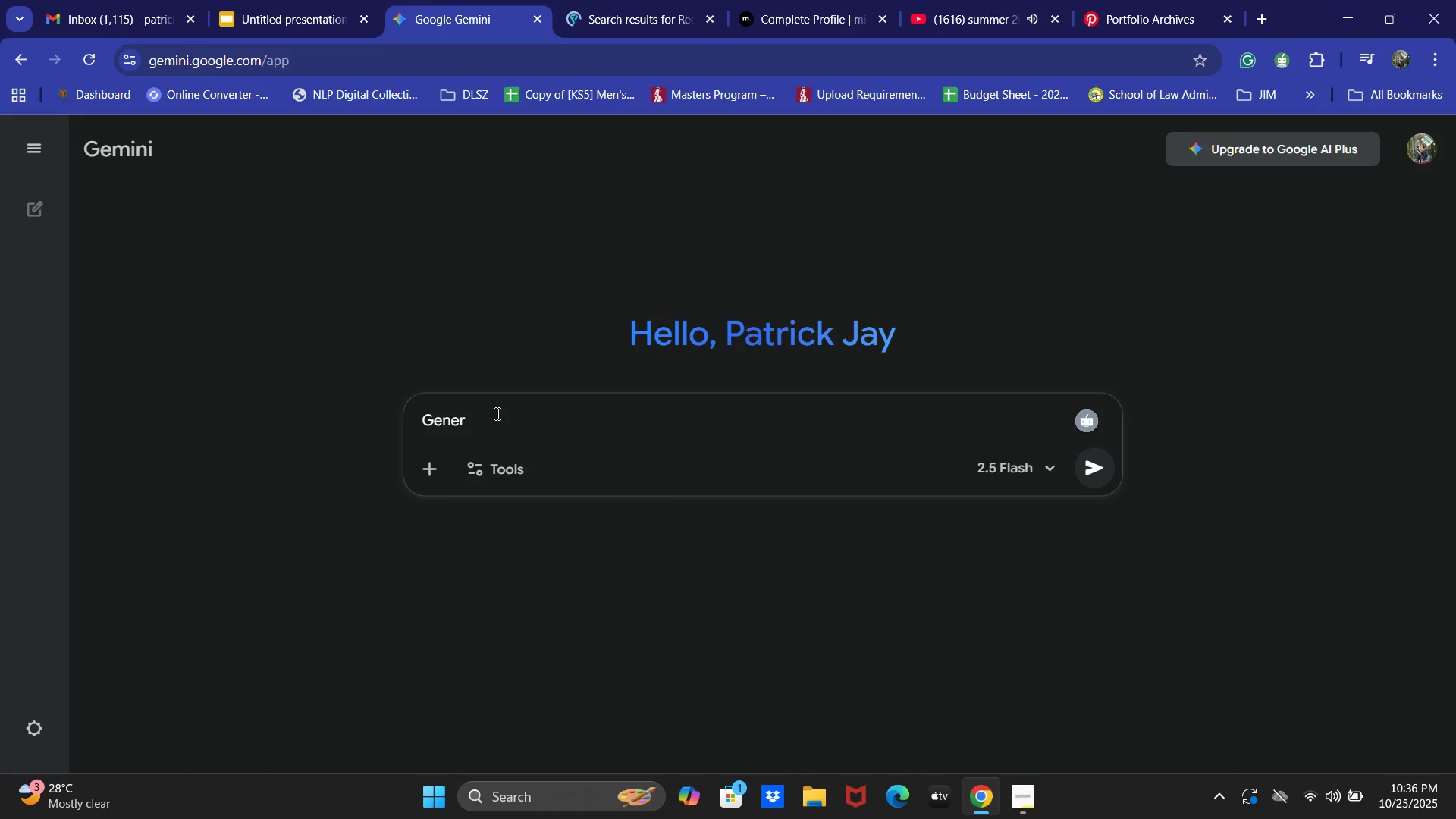 
key(Control+A)
 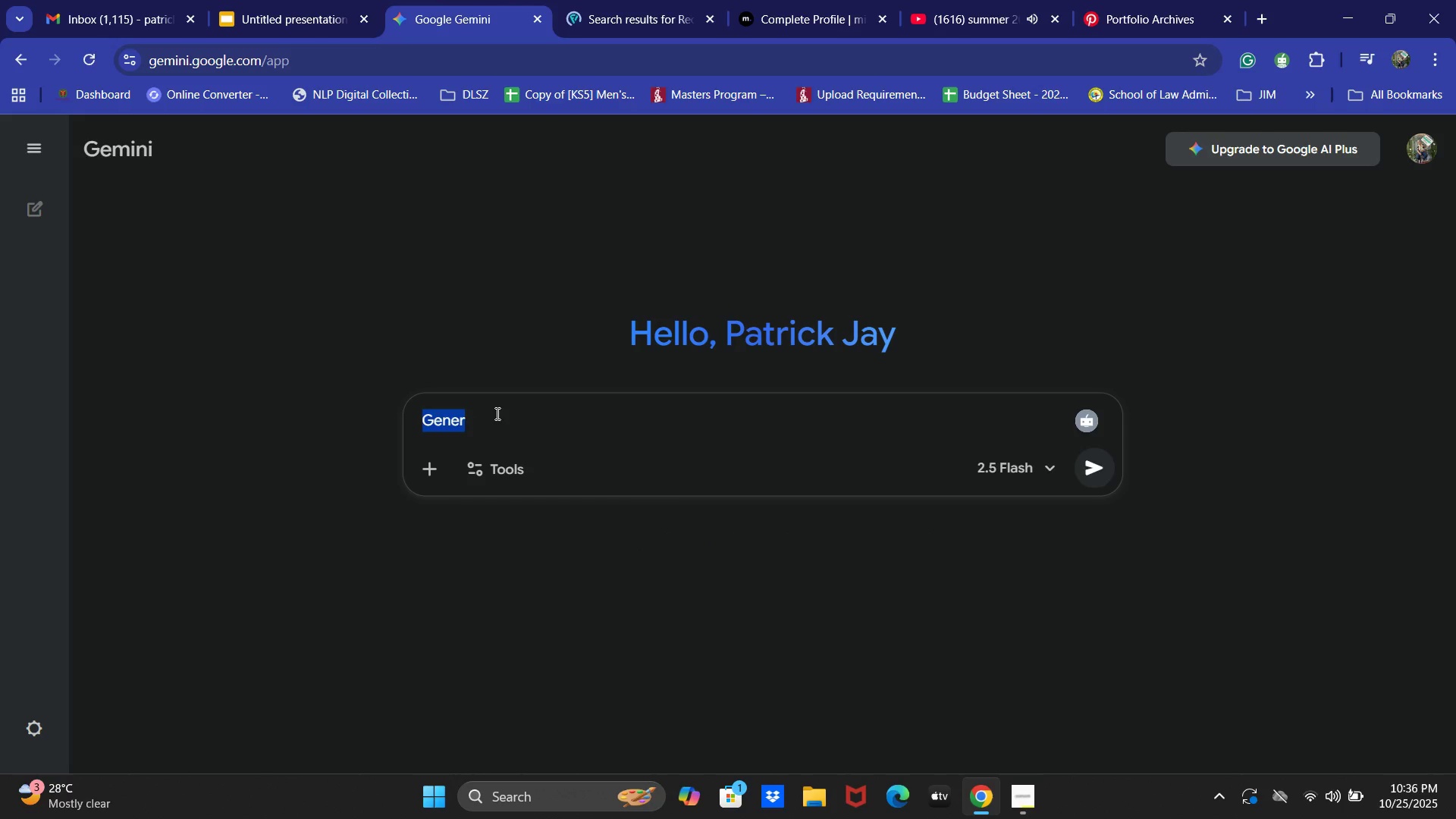 
key(Backspace)
 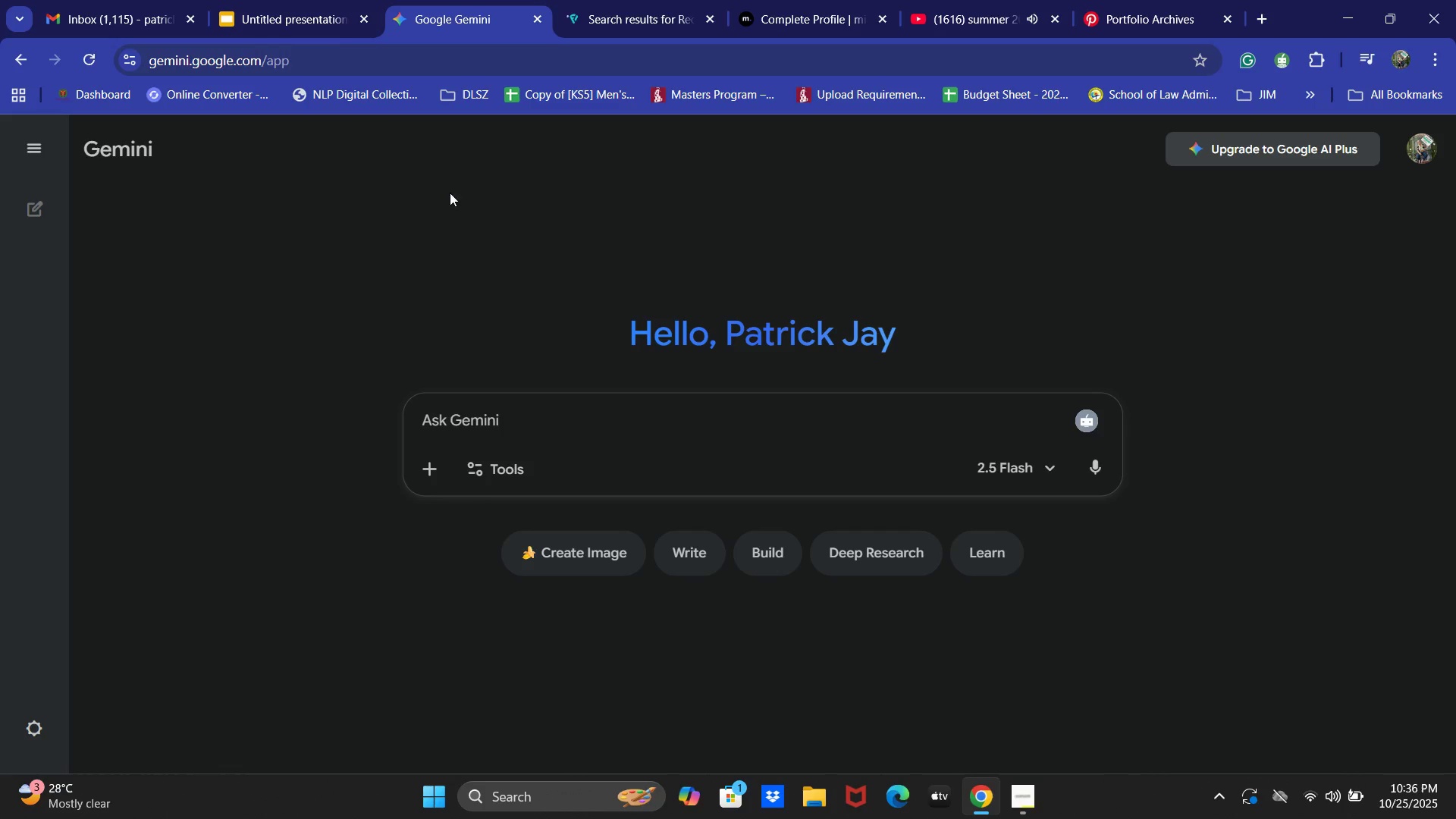 
left_click([350, 0])
 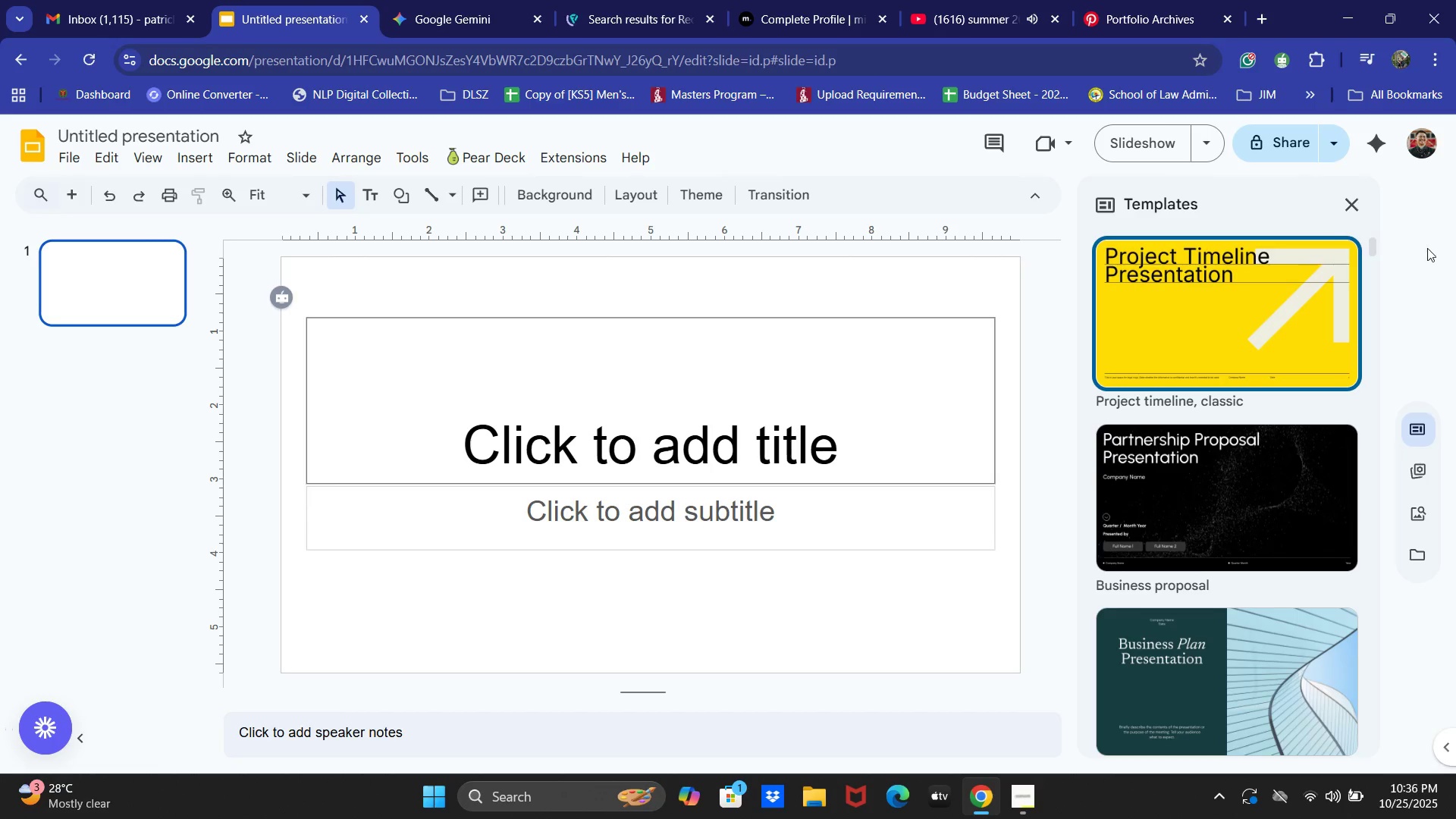 
left_click([1369, 199])
 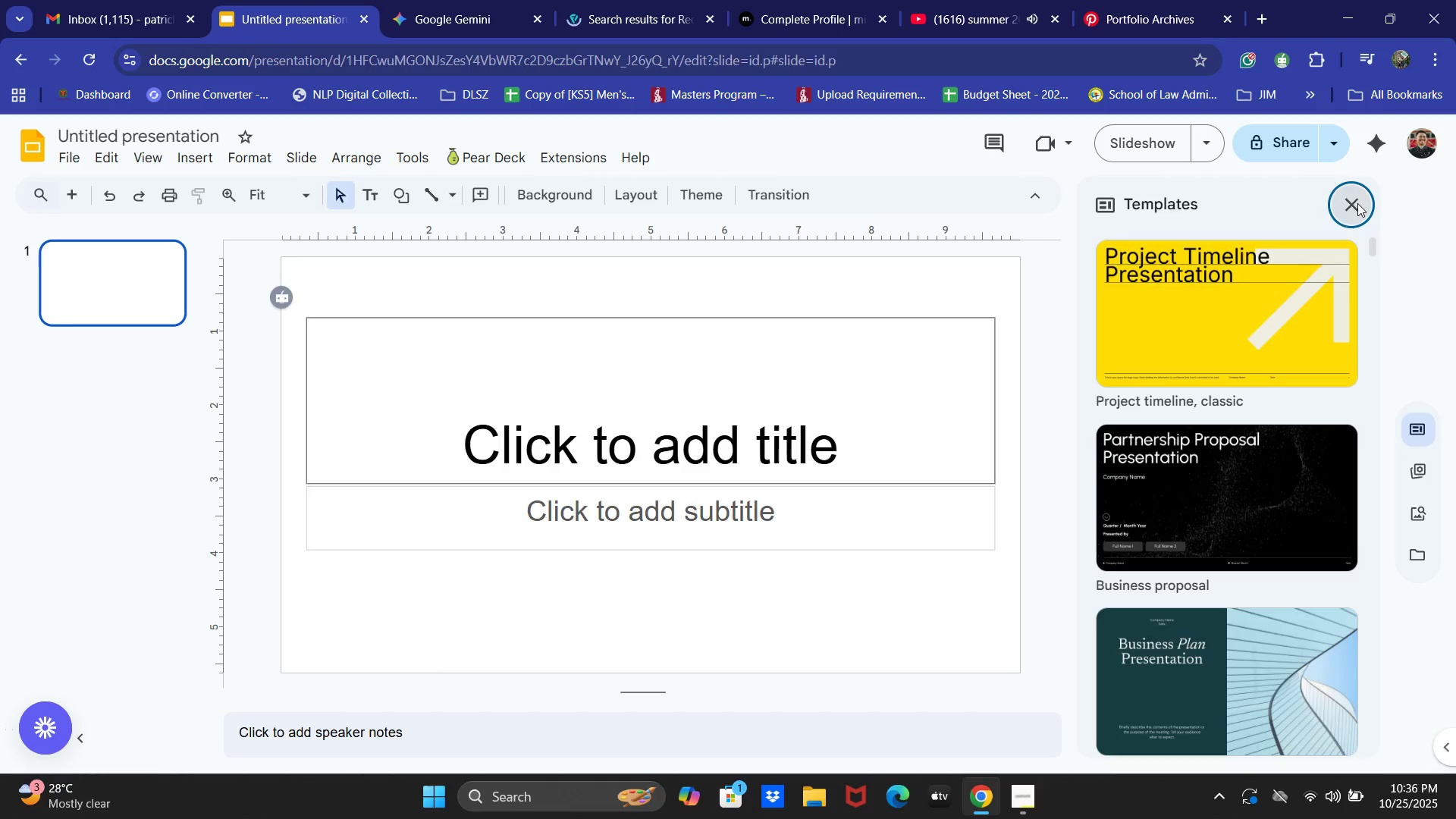 
key(Alt+Tab)